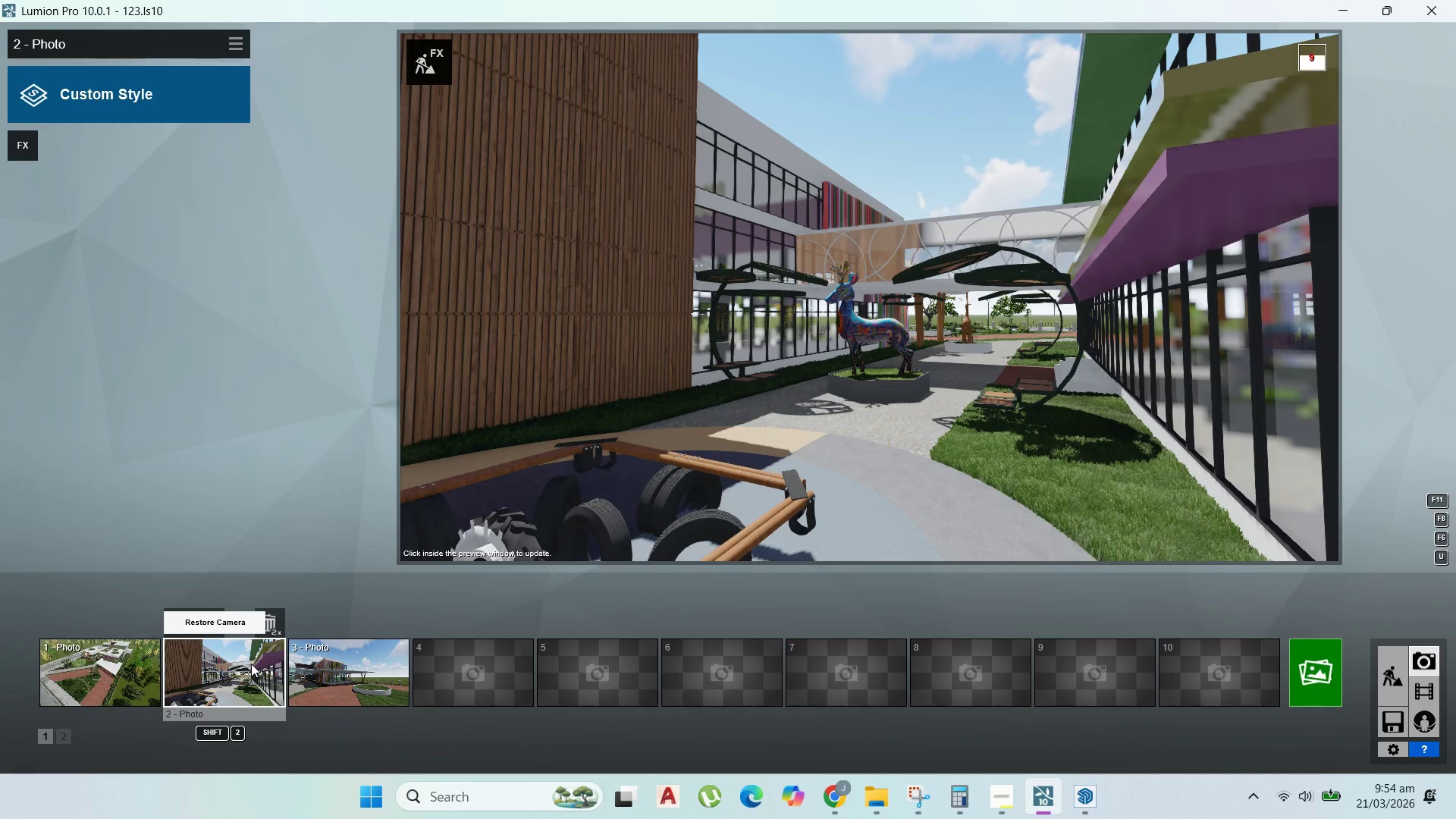 
left_click([403, 669])
 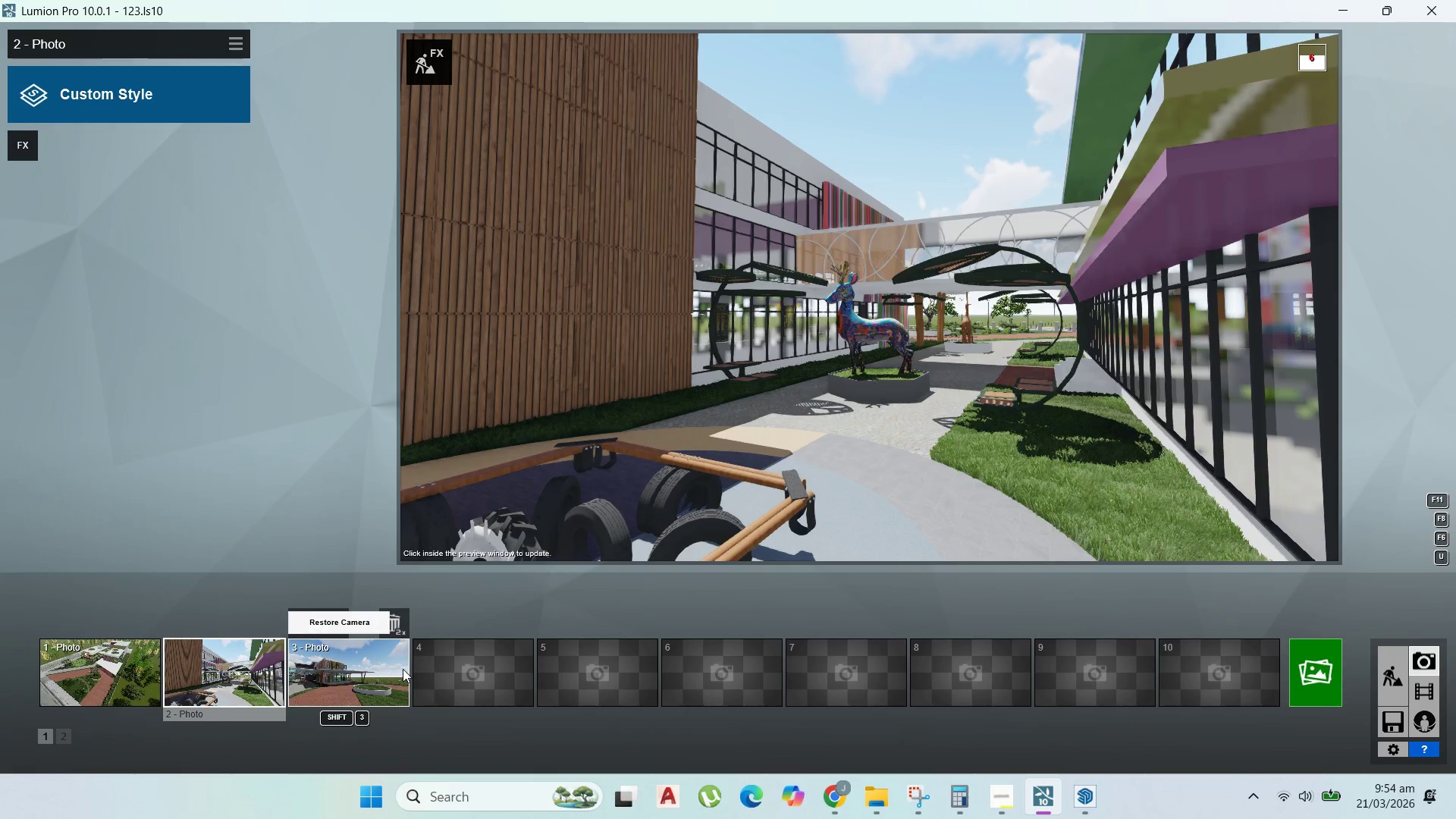 
left_click([403, 669])
 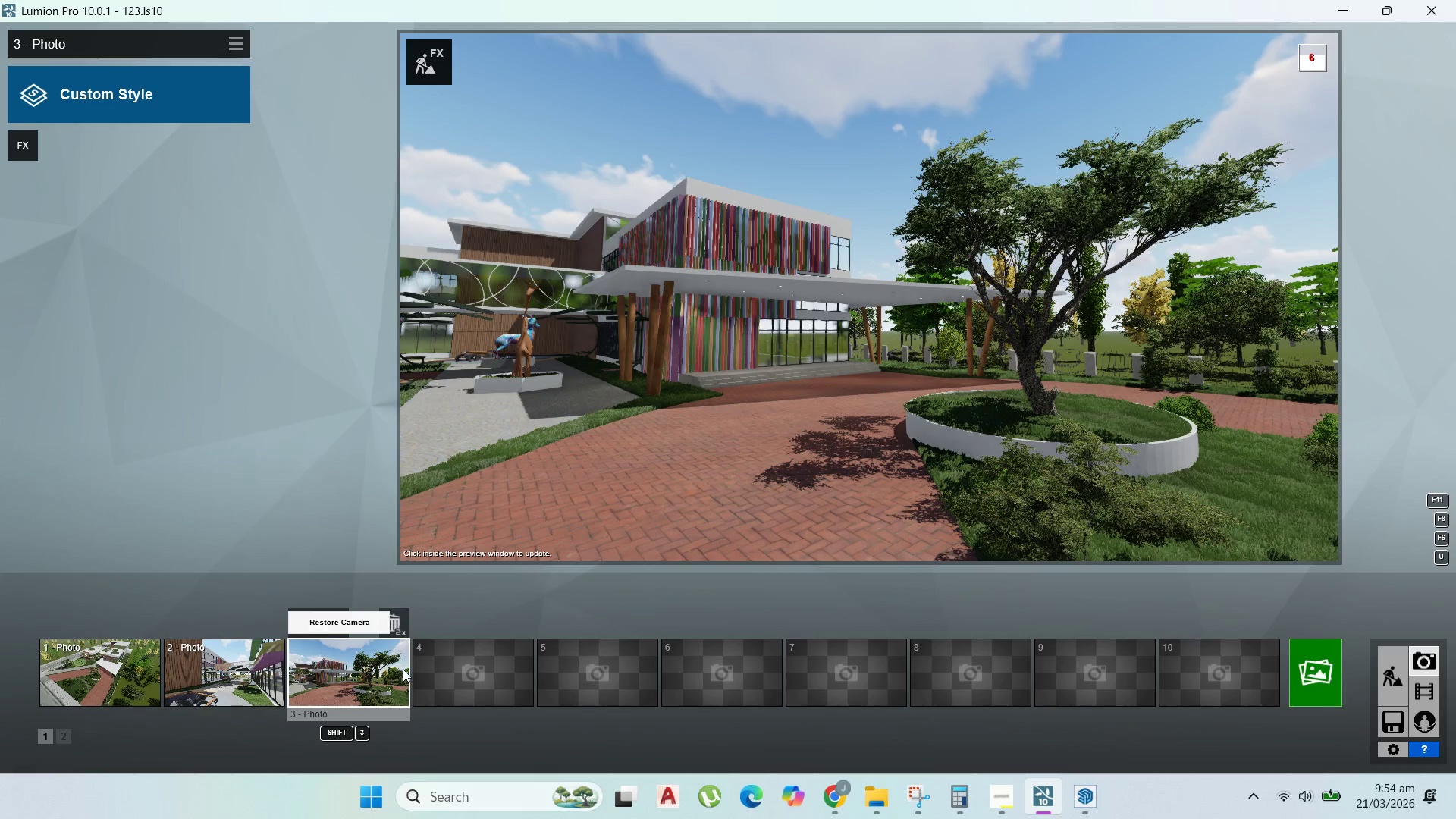 
wait(6.95)
 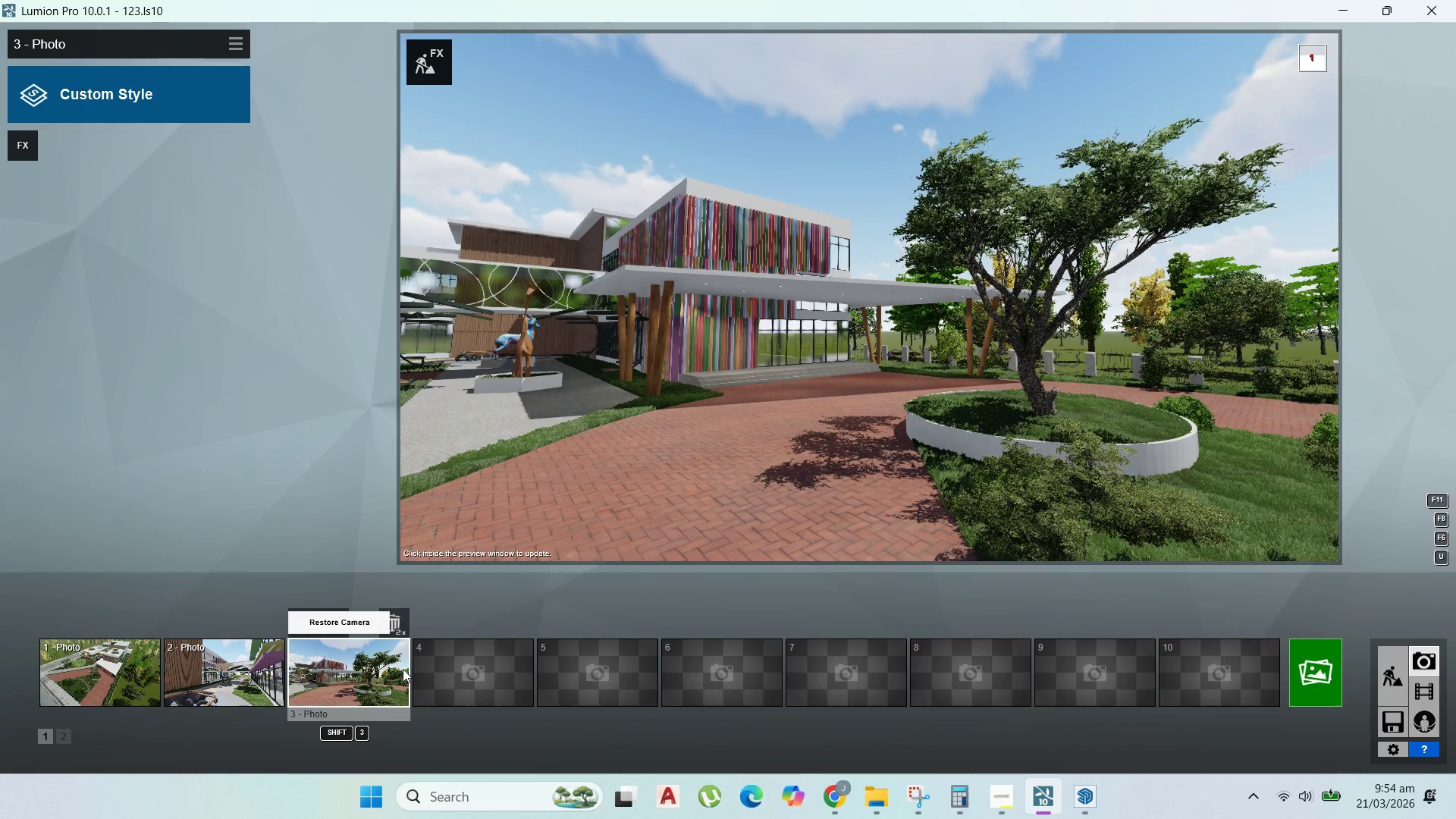 
left_click([235, 667])
 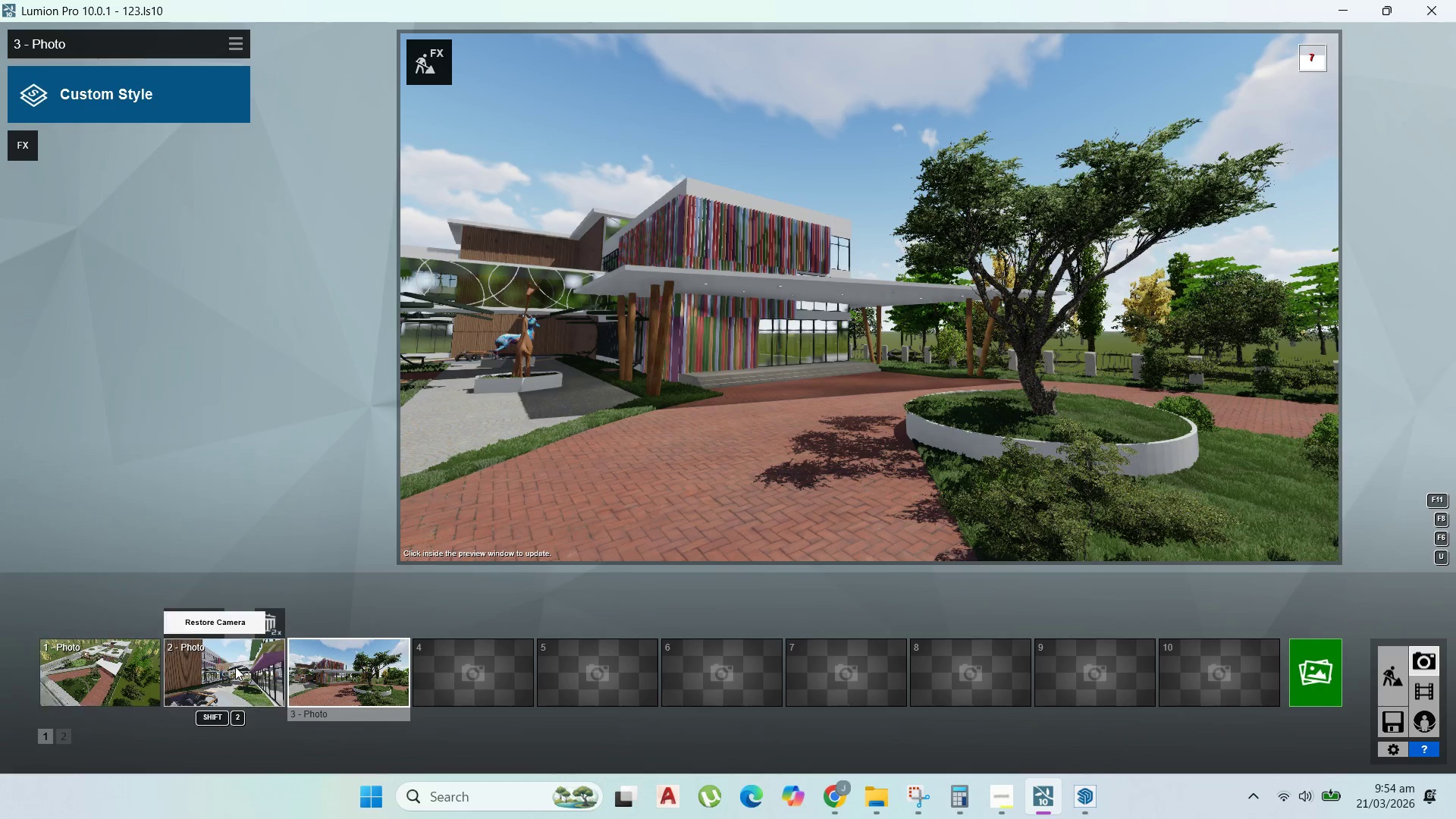 
left_click([235, 667])
 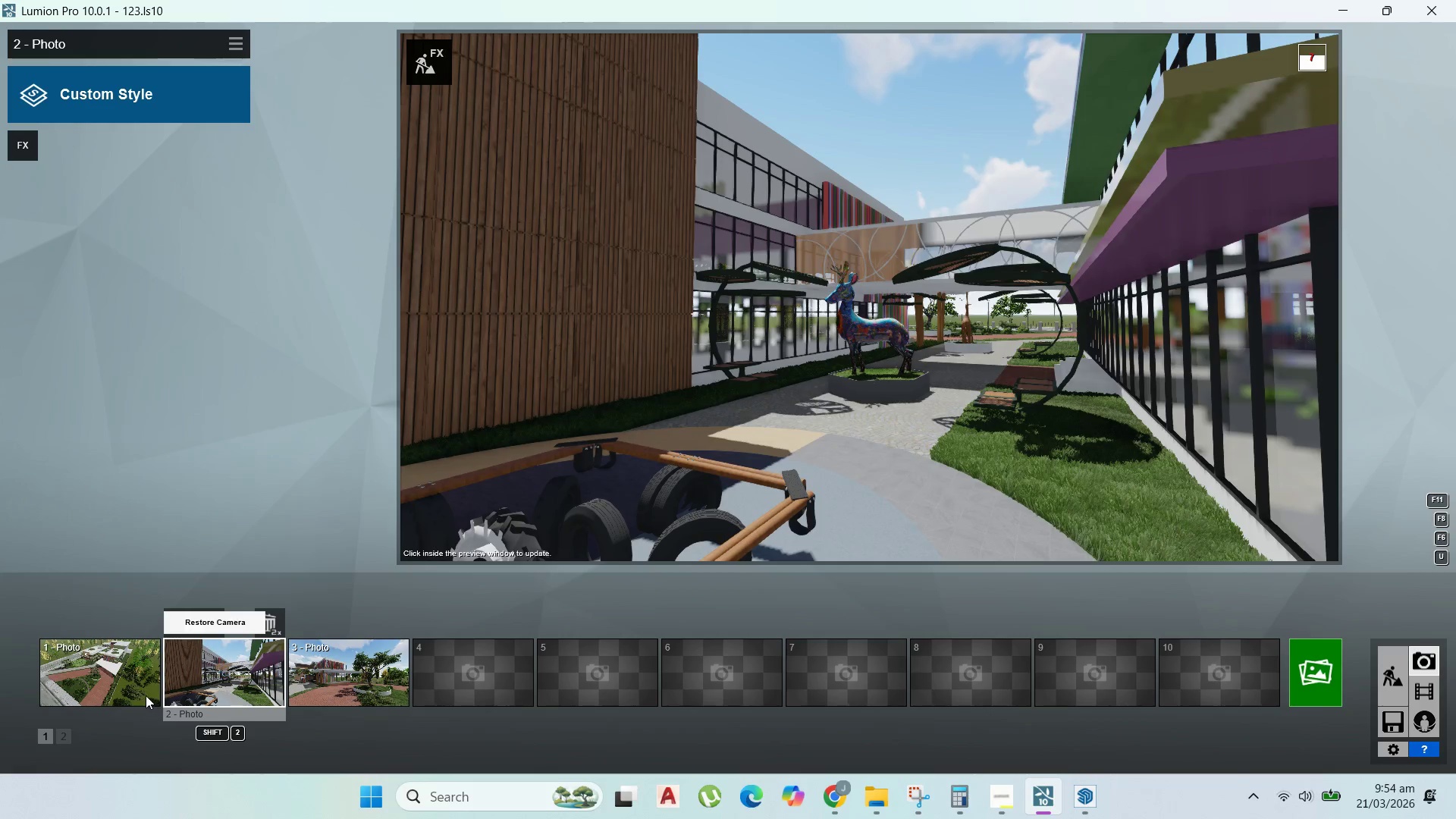 
left_click([143, 691])
 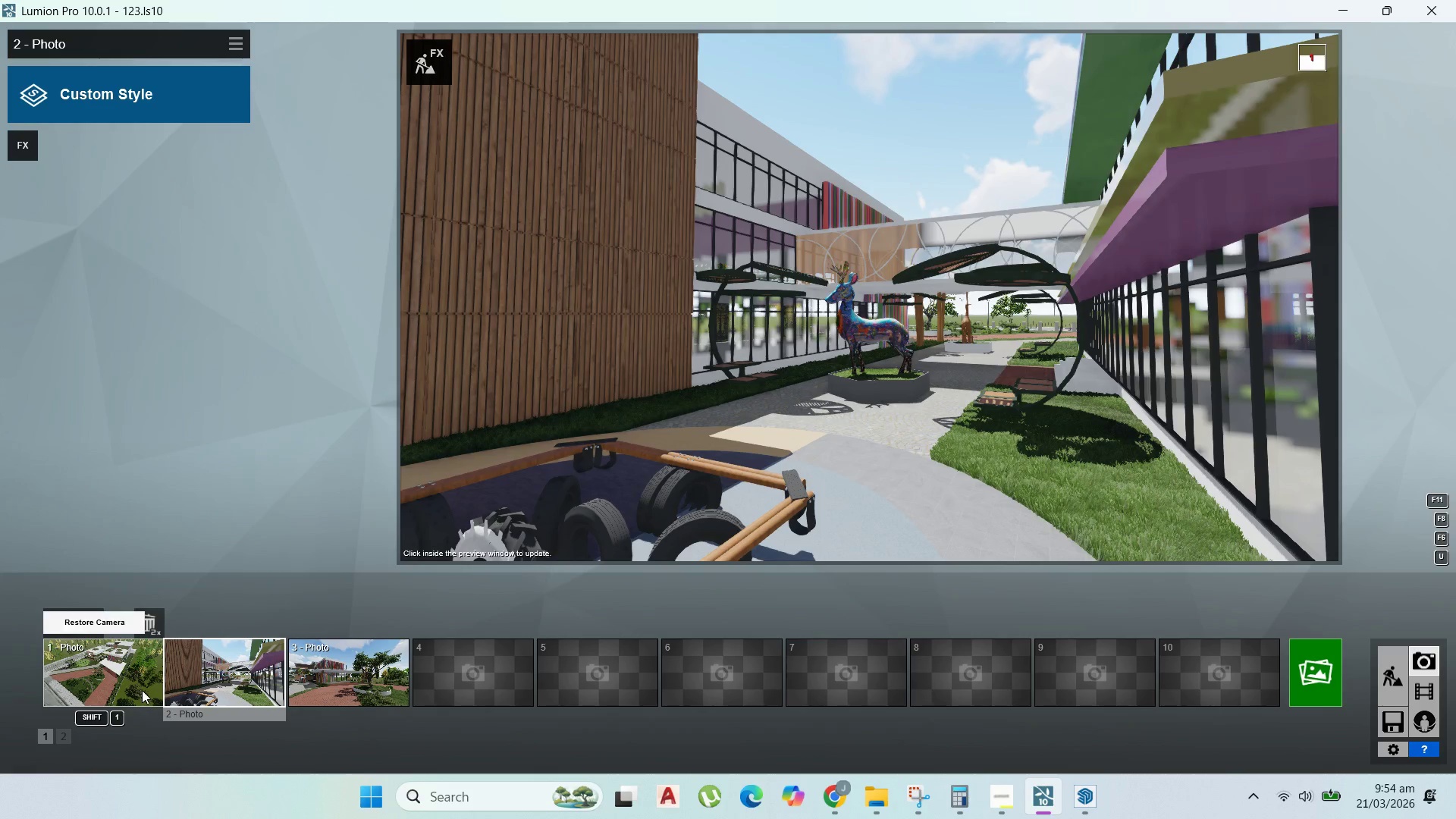 
left_click([142, 690])
 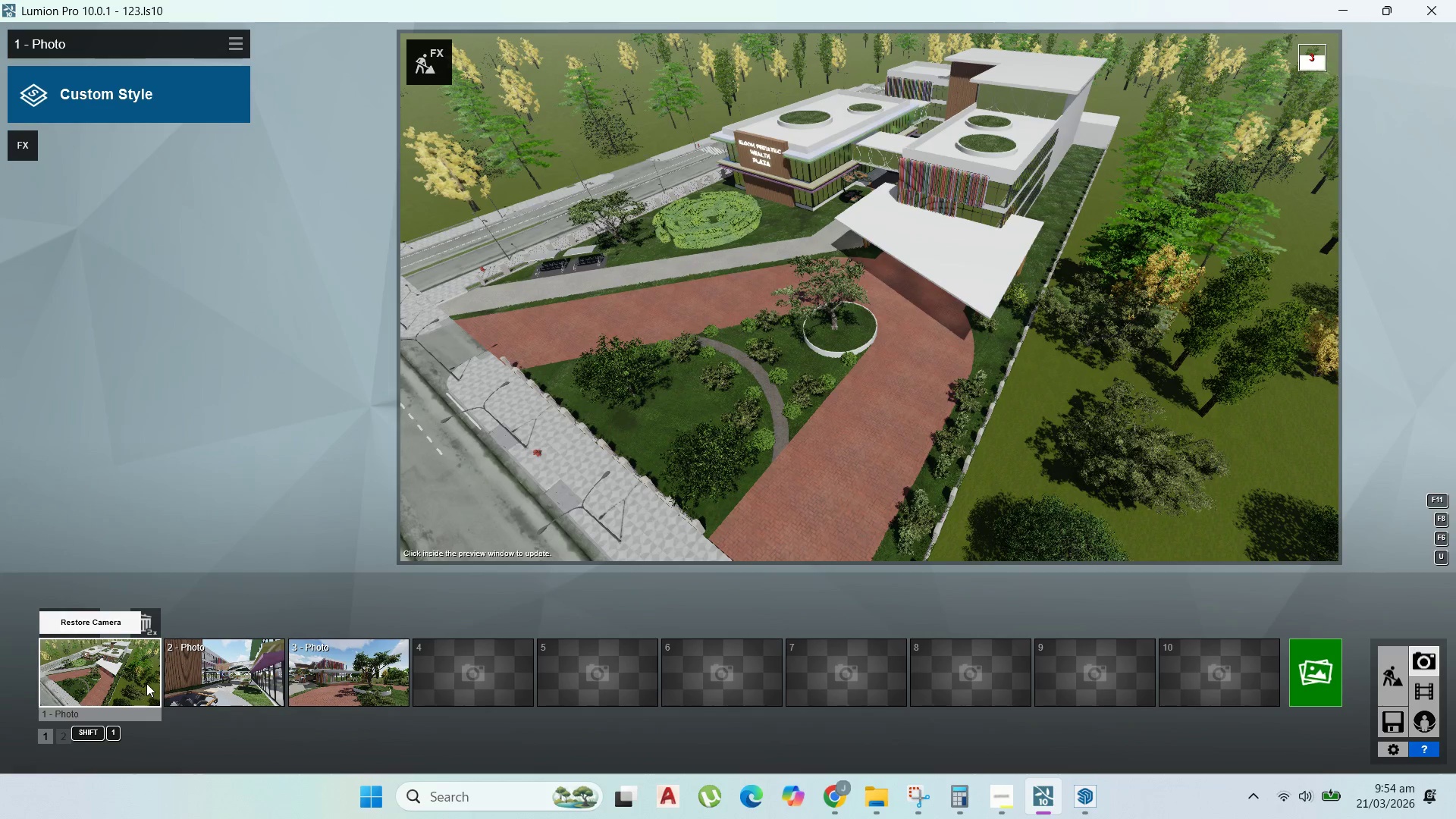 
left_click([235, 684])
 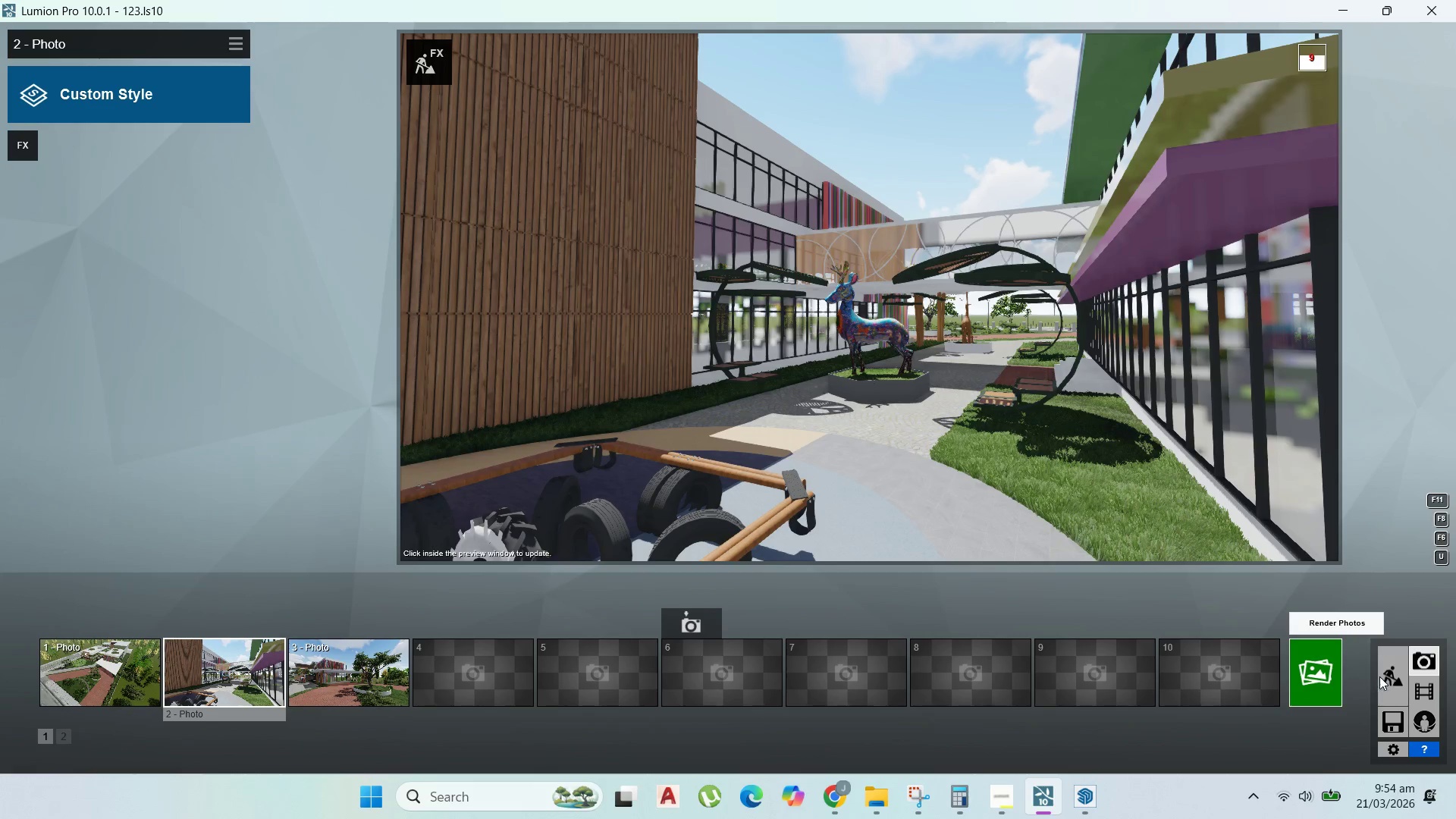 
wait(5.11)
 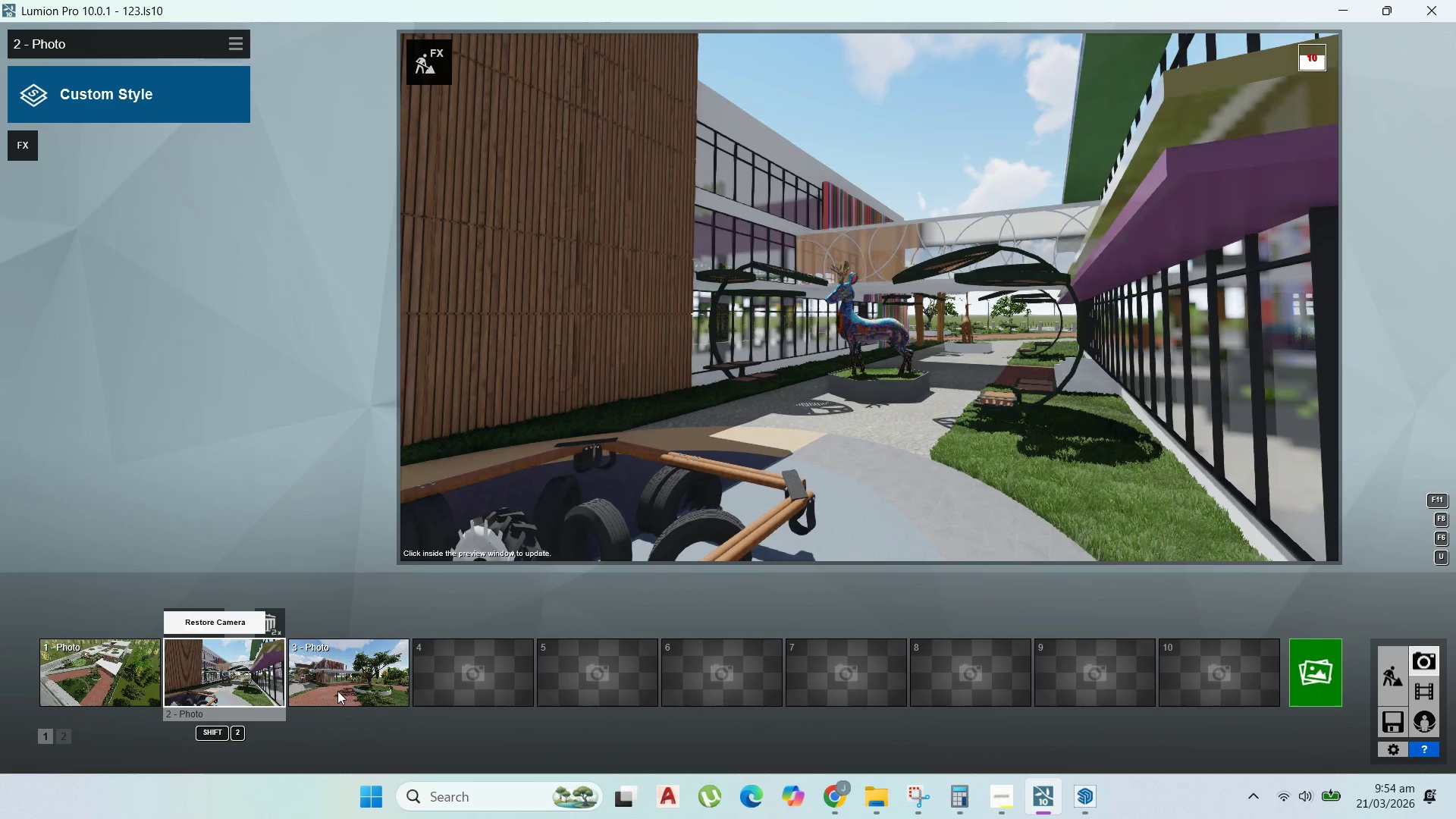 
left_click([1386, 679])
 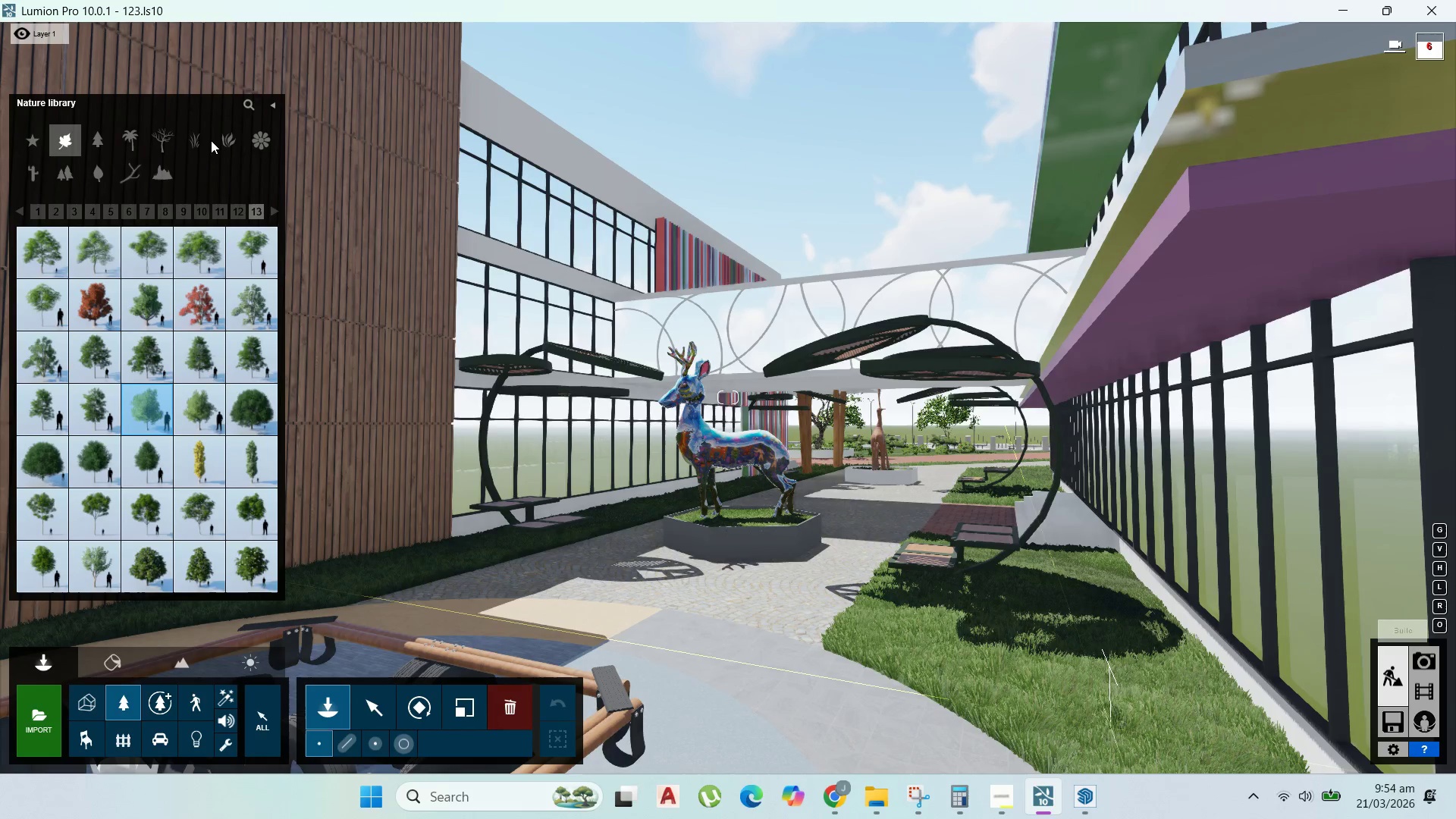 
left_click([231, 138])
 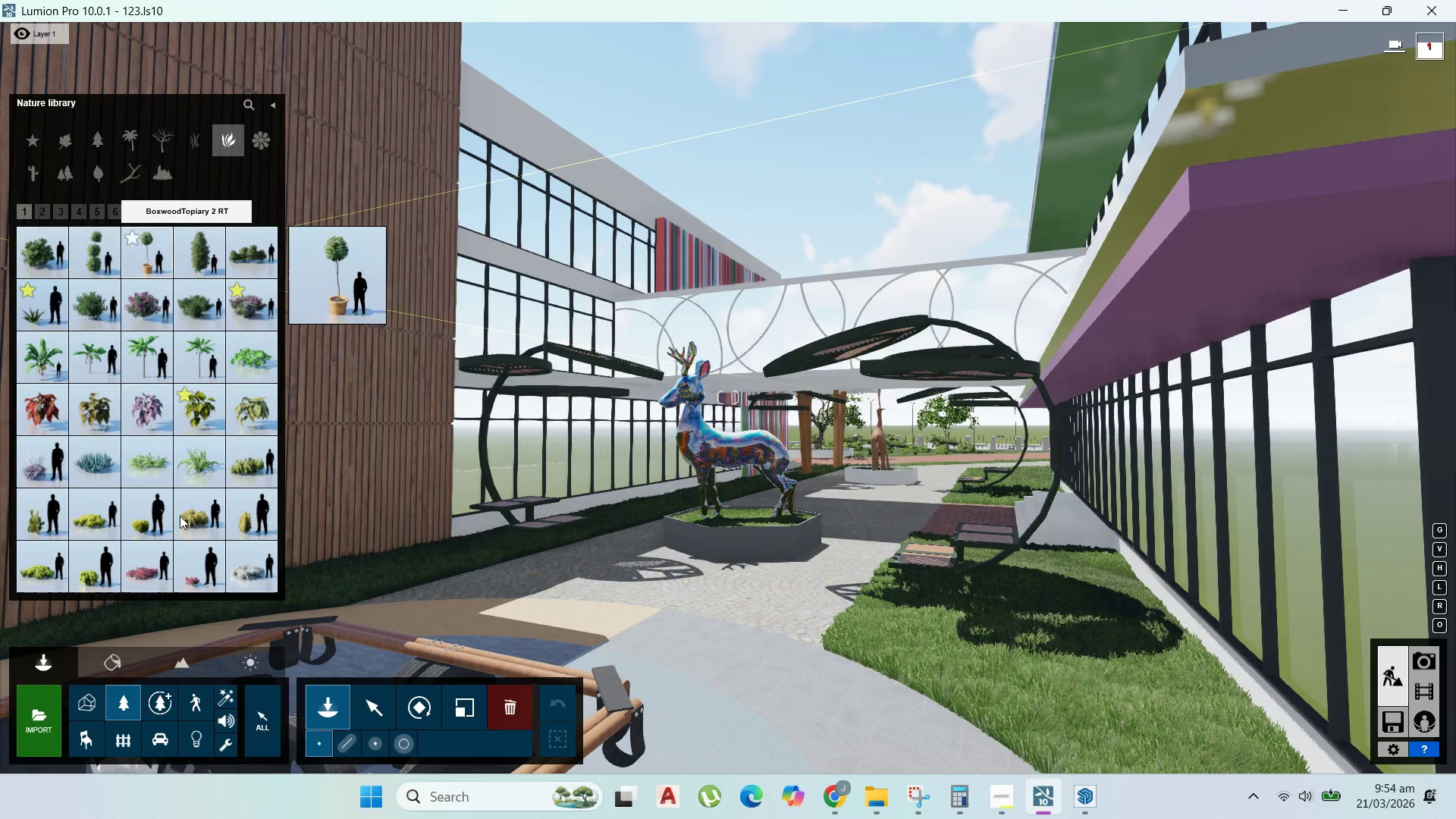 
wait(5.28)
 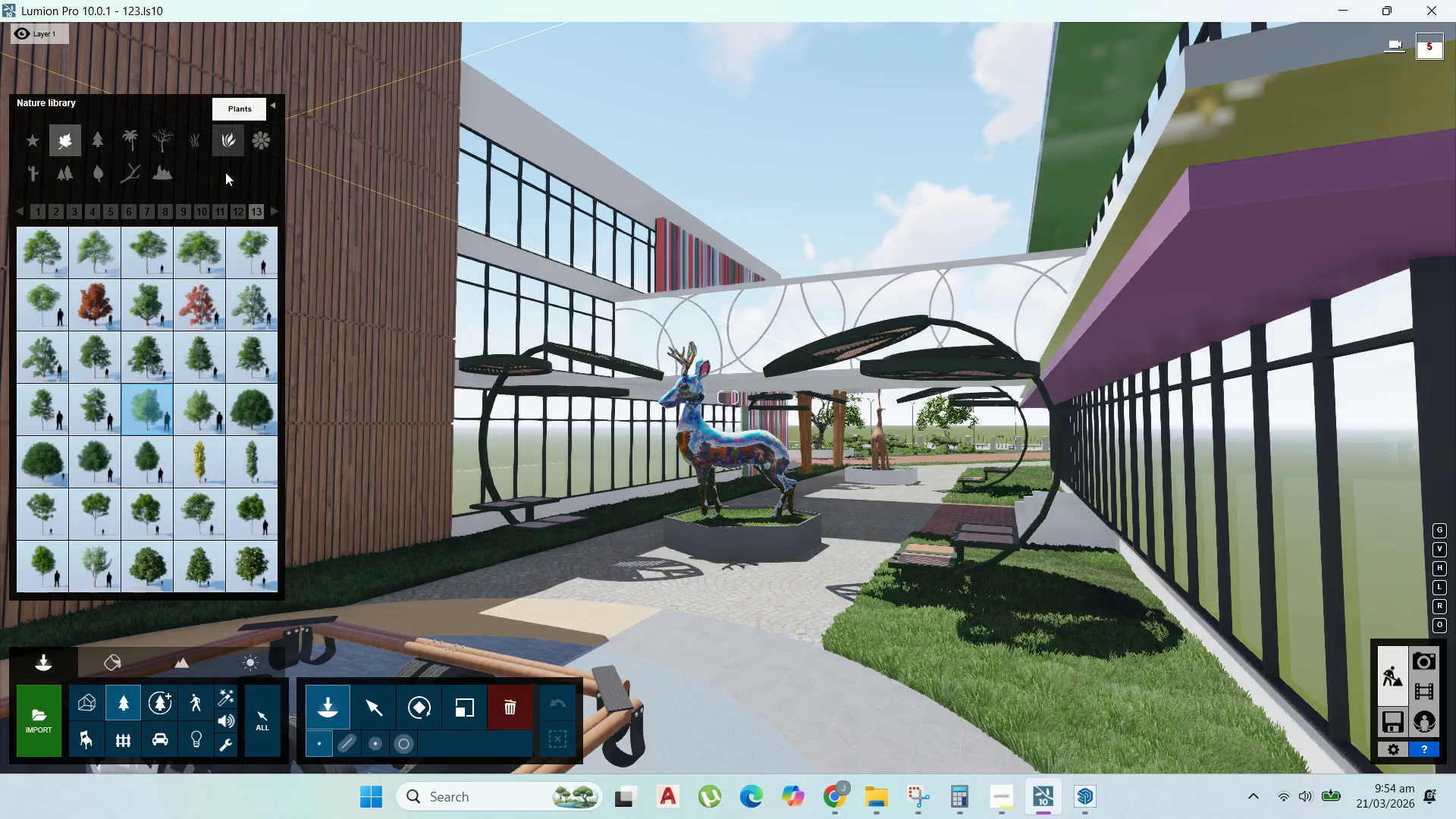 
left_click([40, 208])
 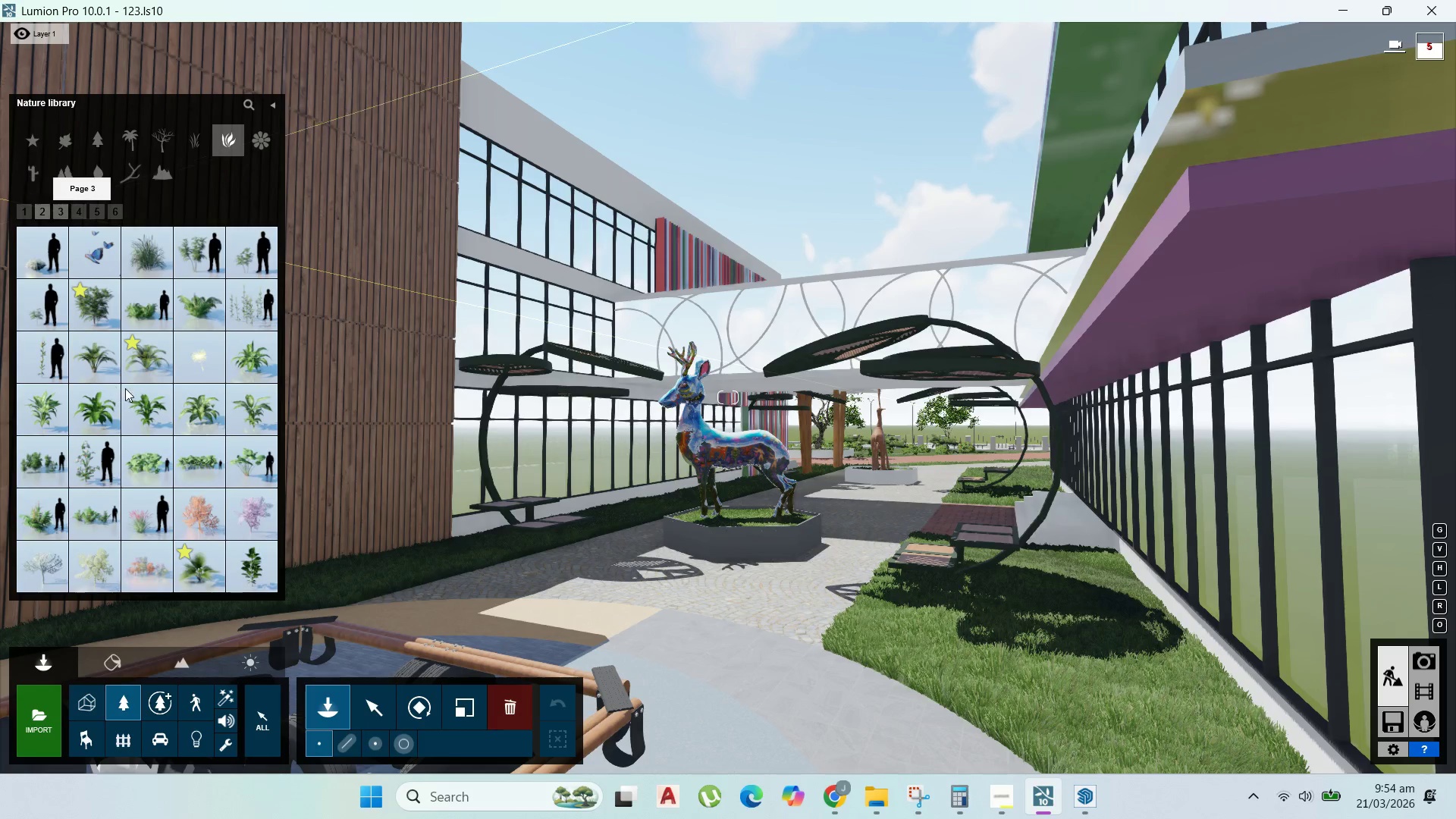 
left_click([140, 367])
 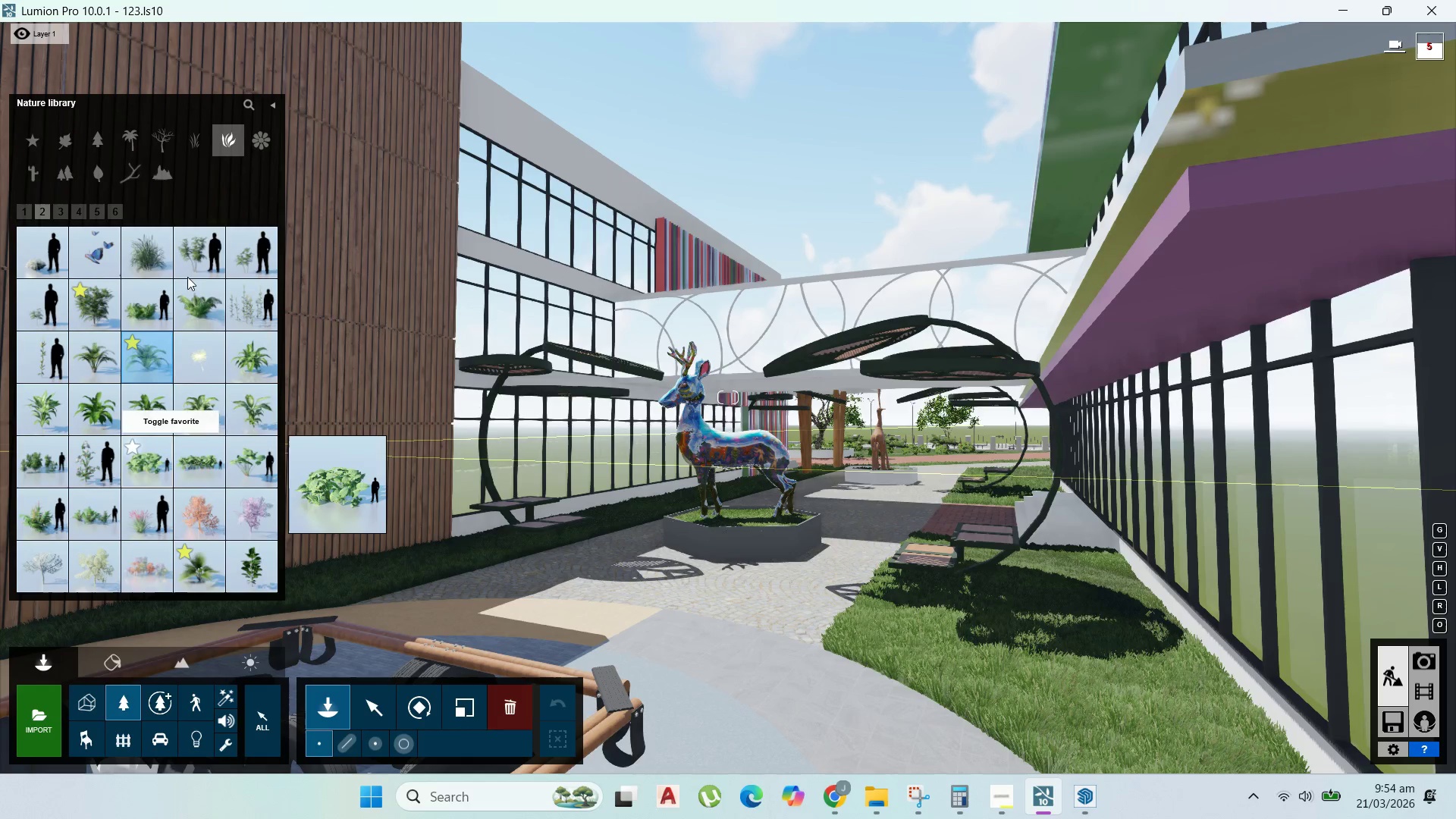 
wait(9.03)
 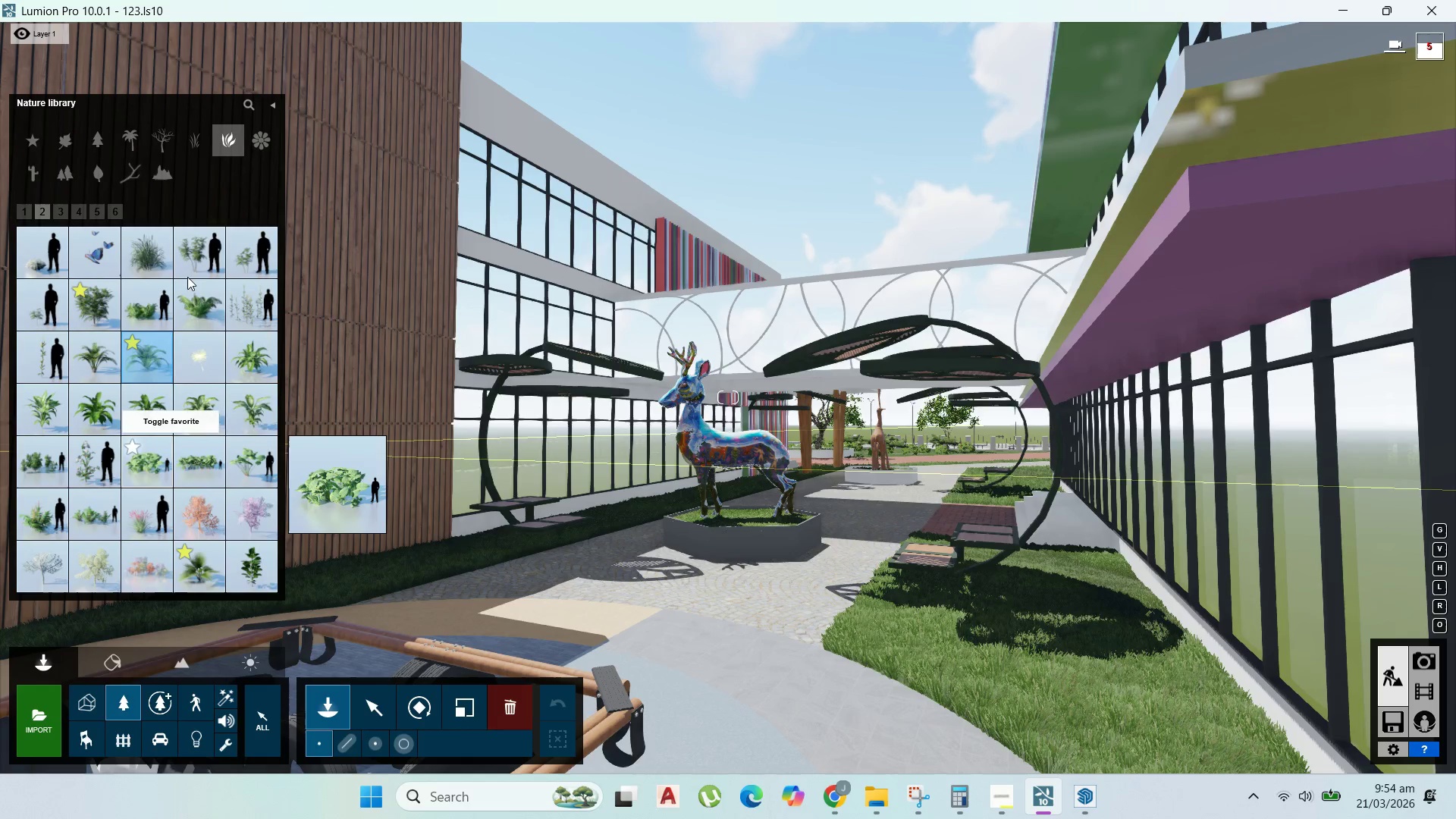 
left_click([264, 140])
 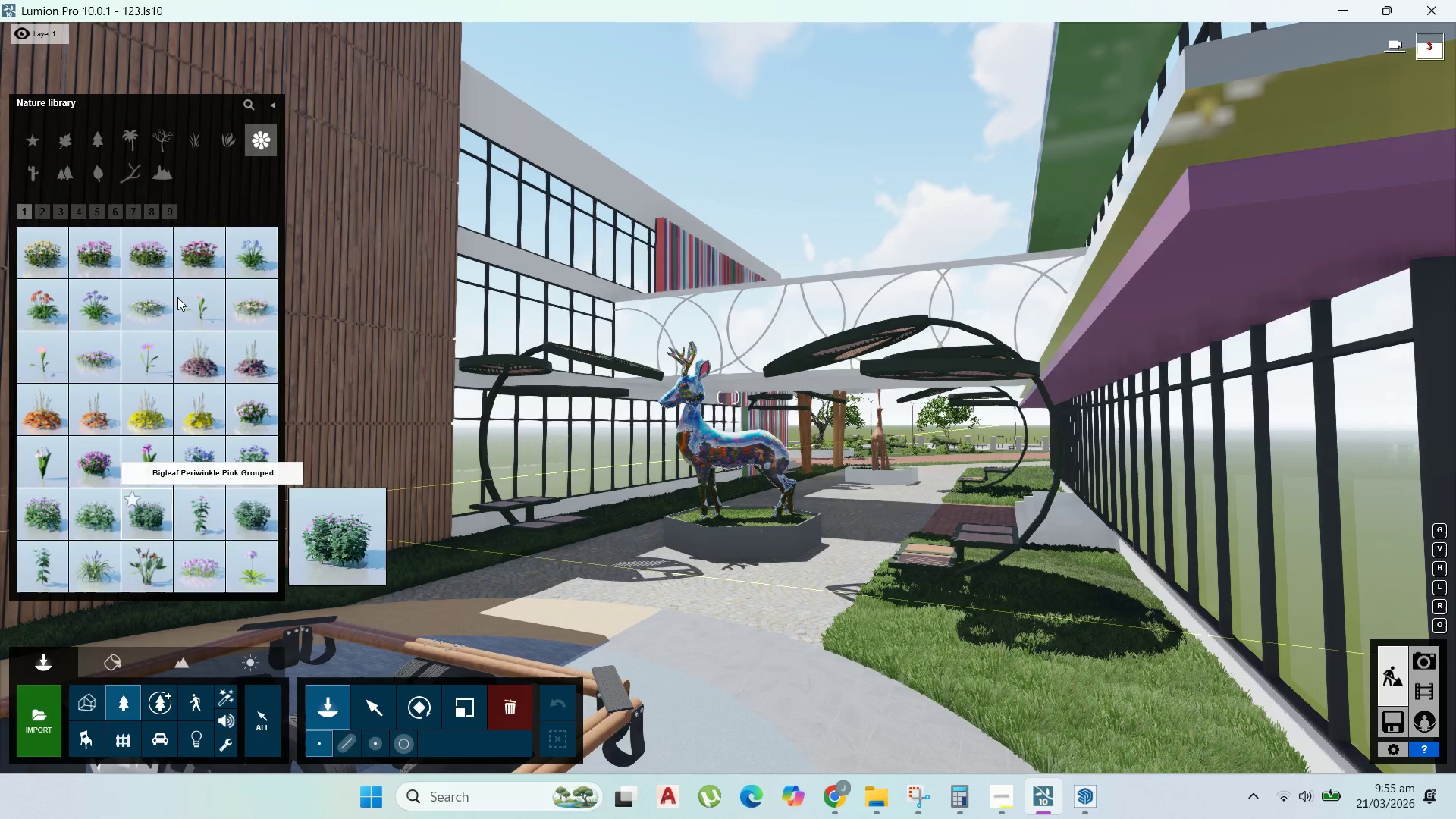 
left_click([43, 204])
 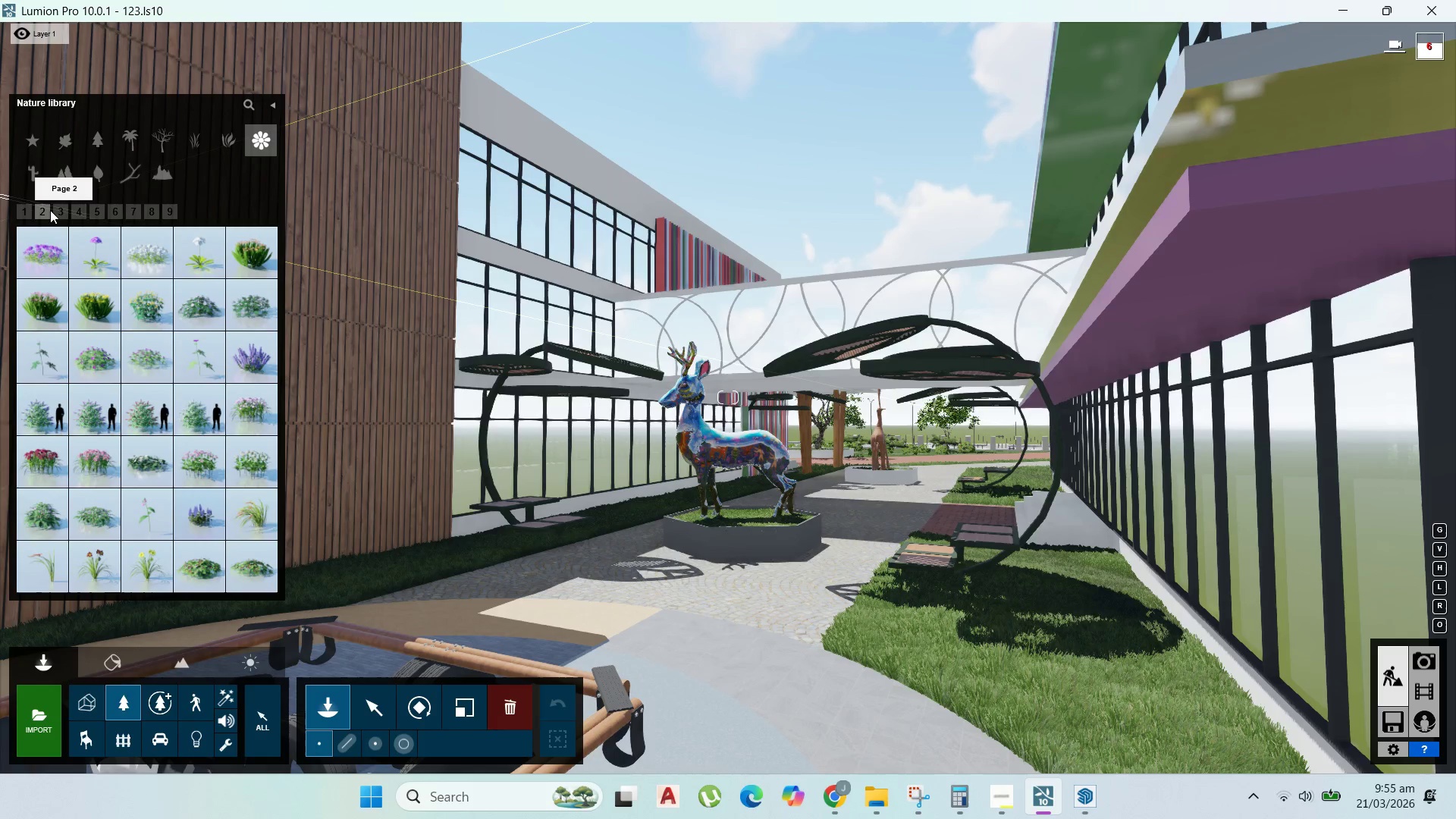 
left_click([57, 210])
 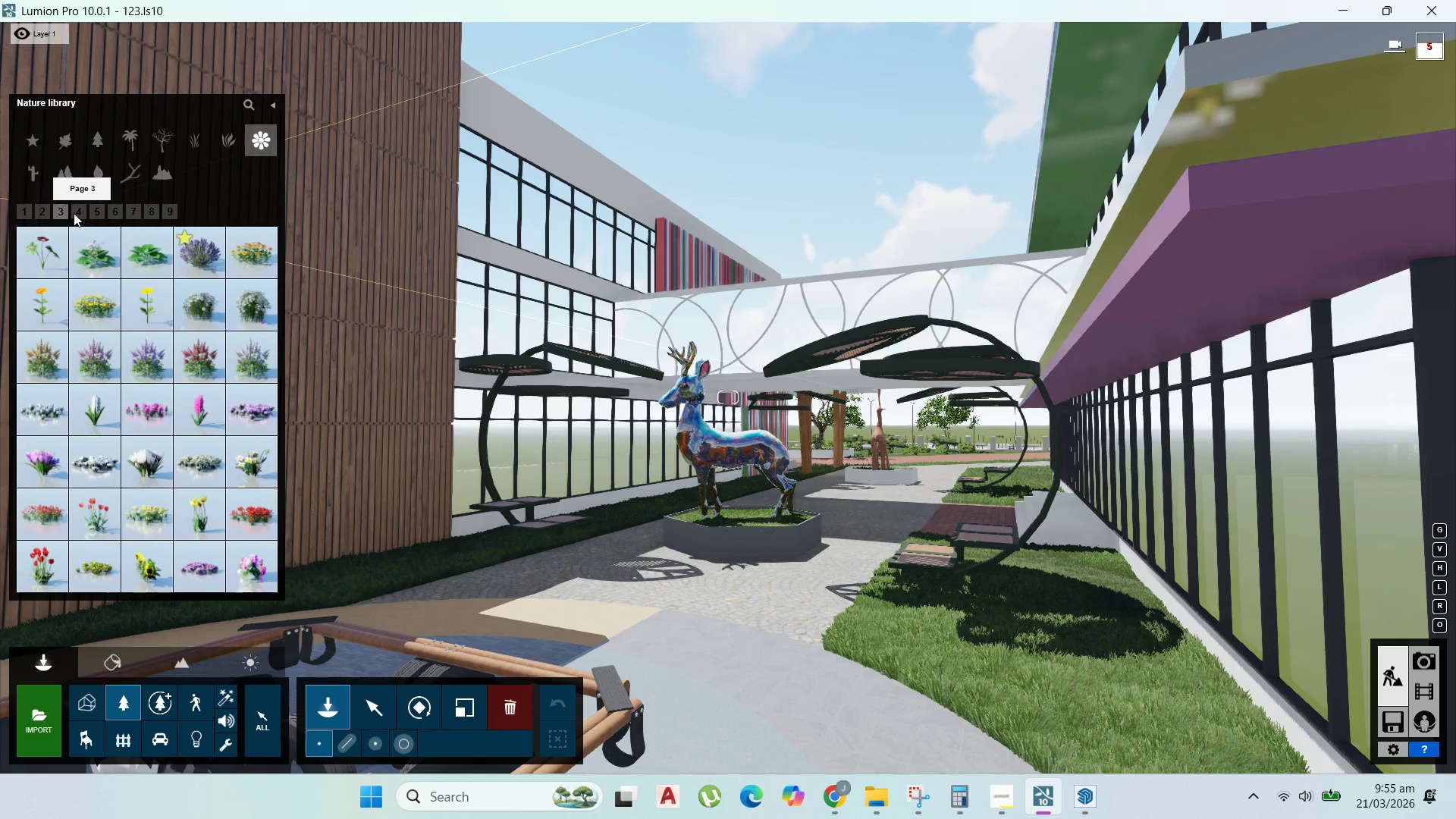 
left_click([80, 213])
 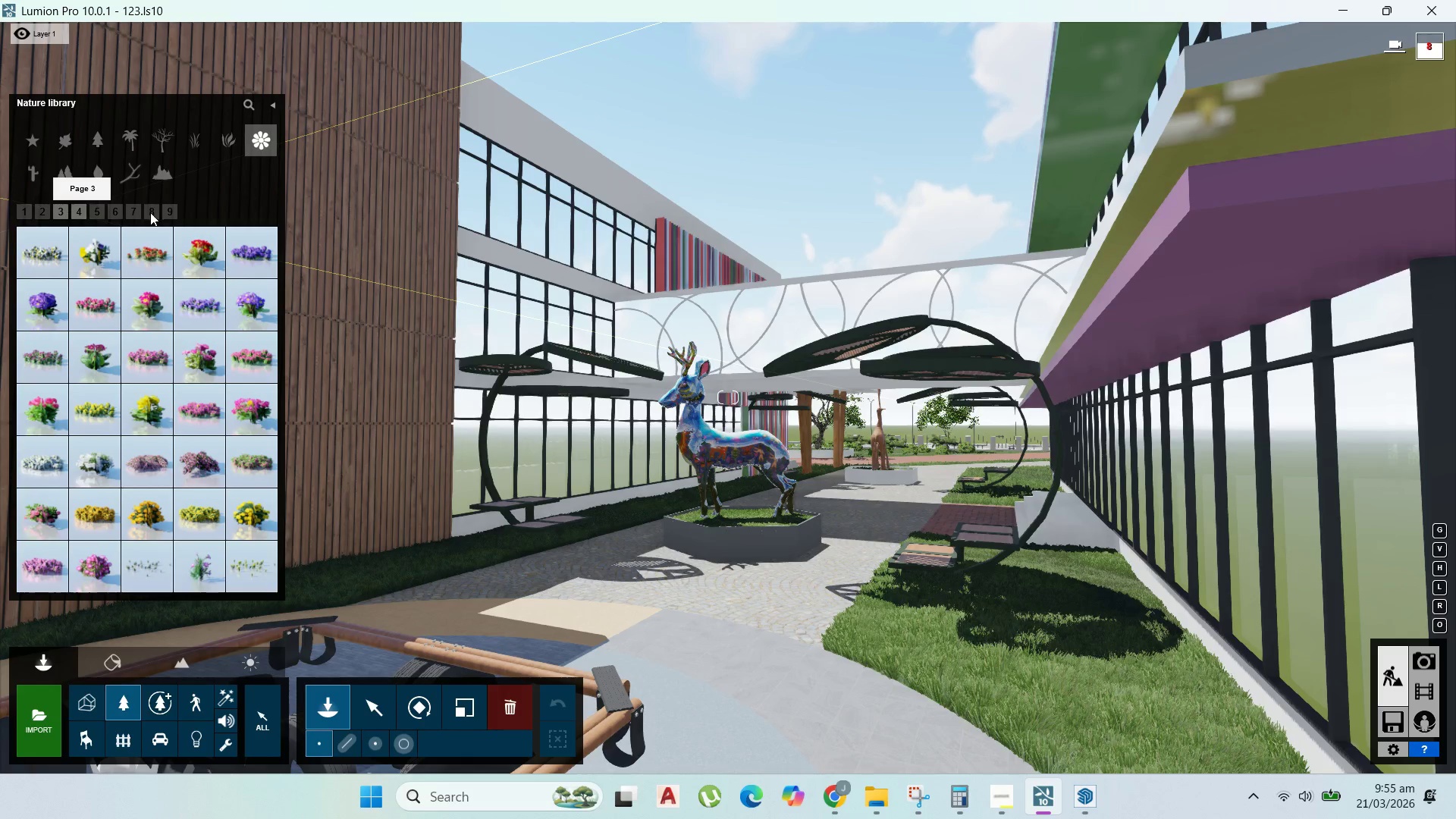 
left_click([213, 250])
 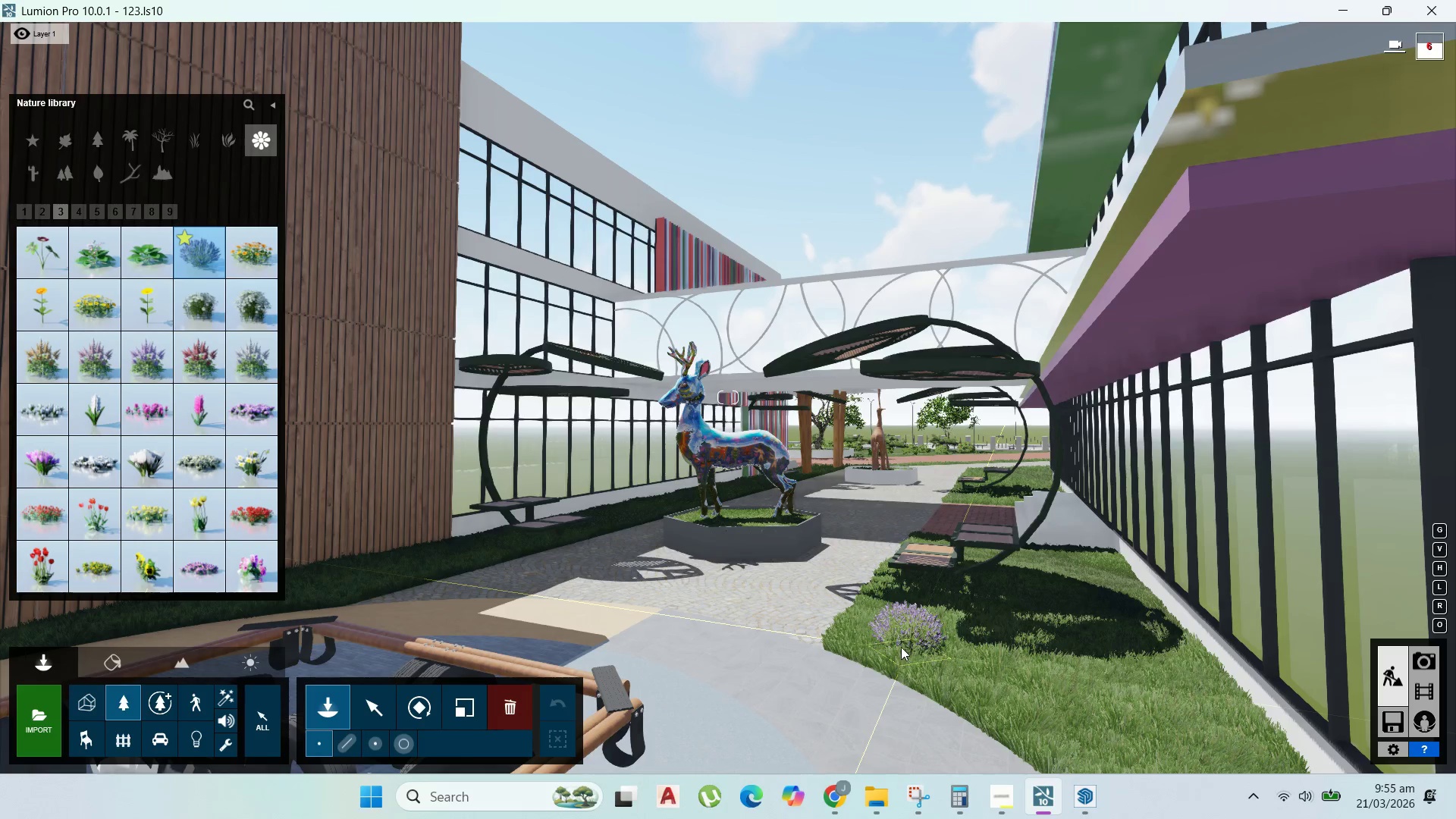 
left_click([887, 645])
 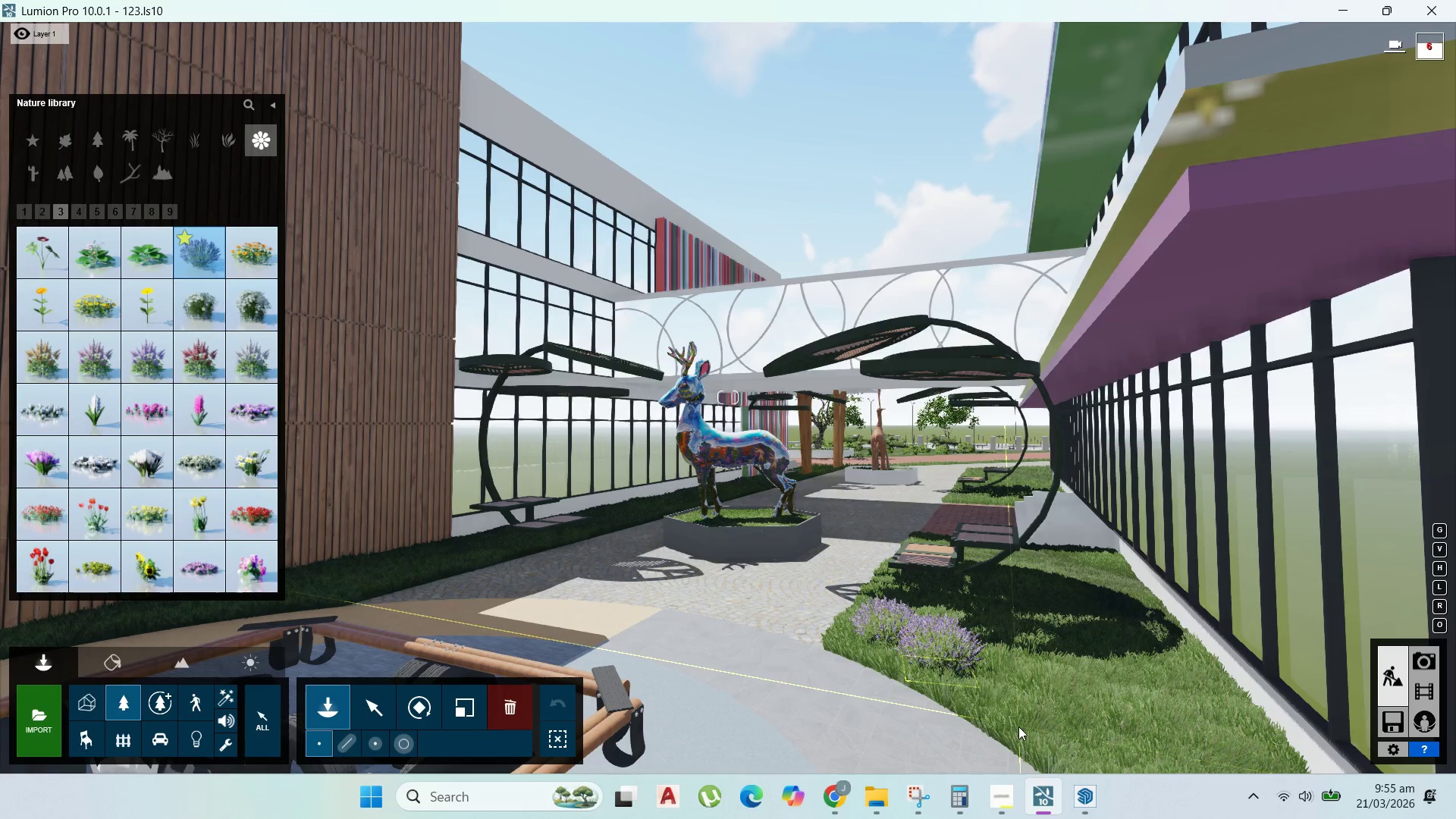 
left_click([1018, 726])
 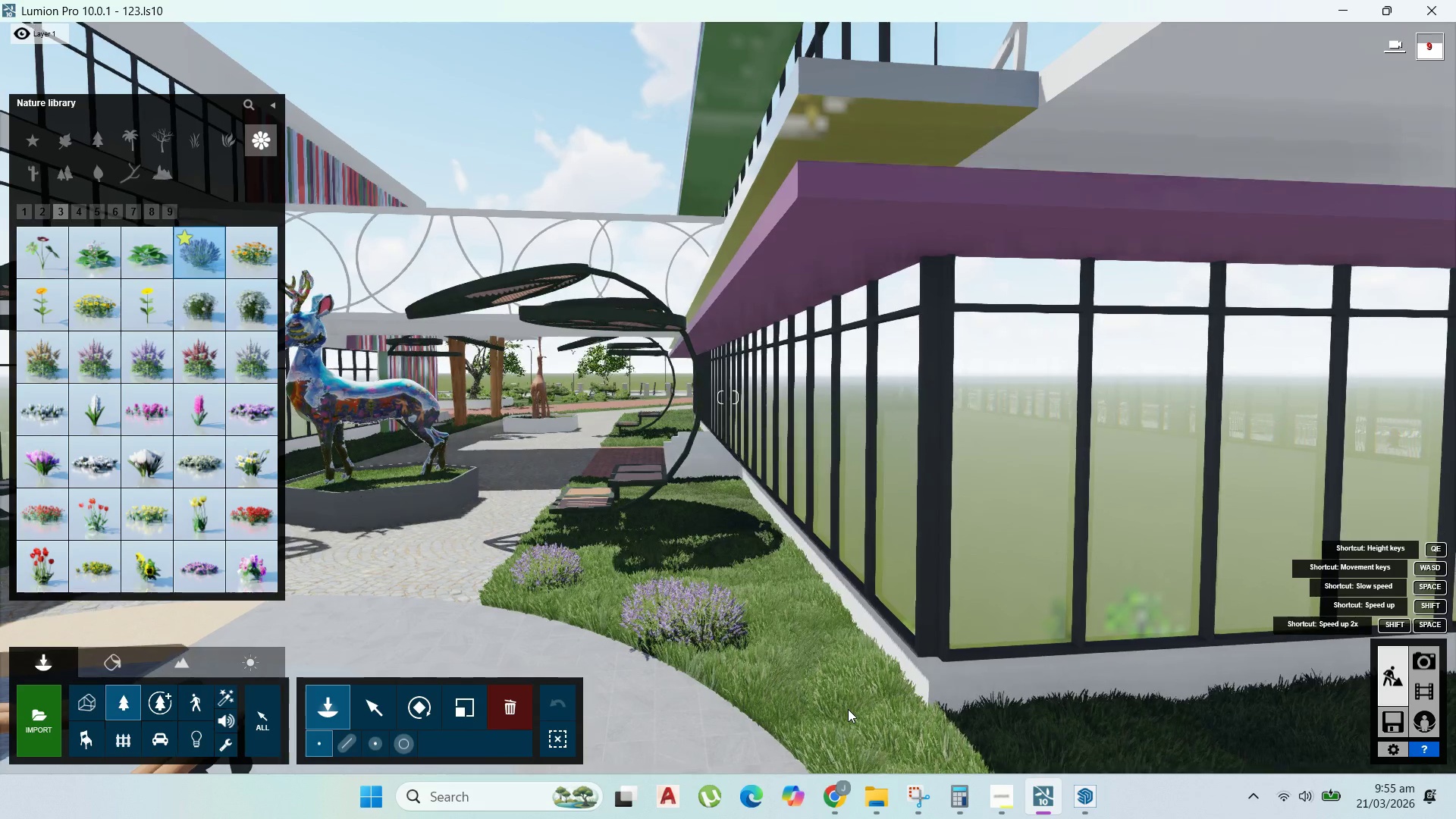 
left_click([849, 710])
 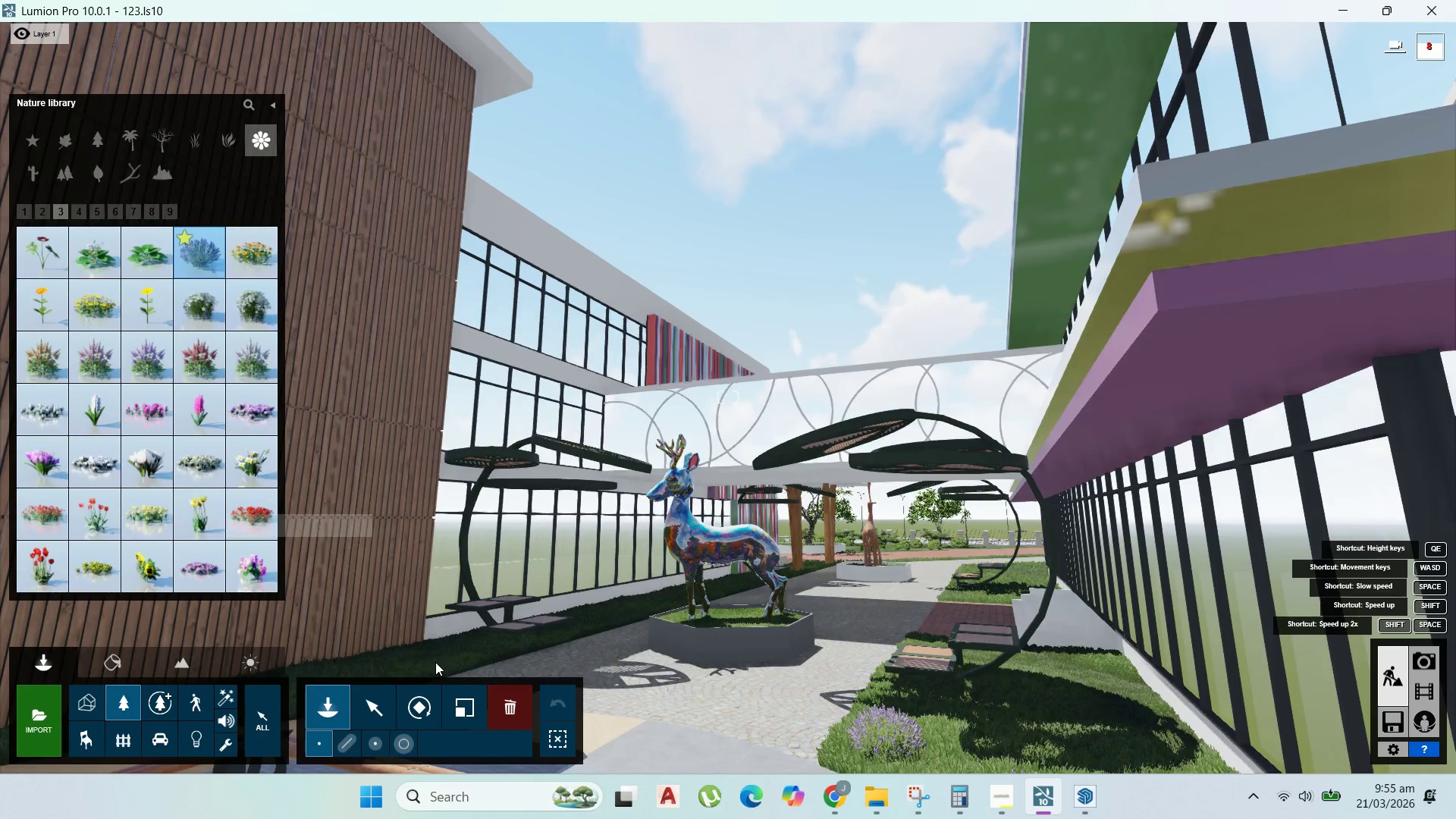 
left_click([437, 666])
 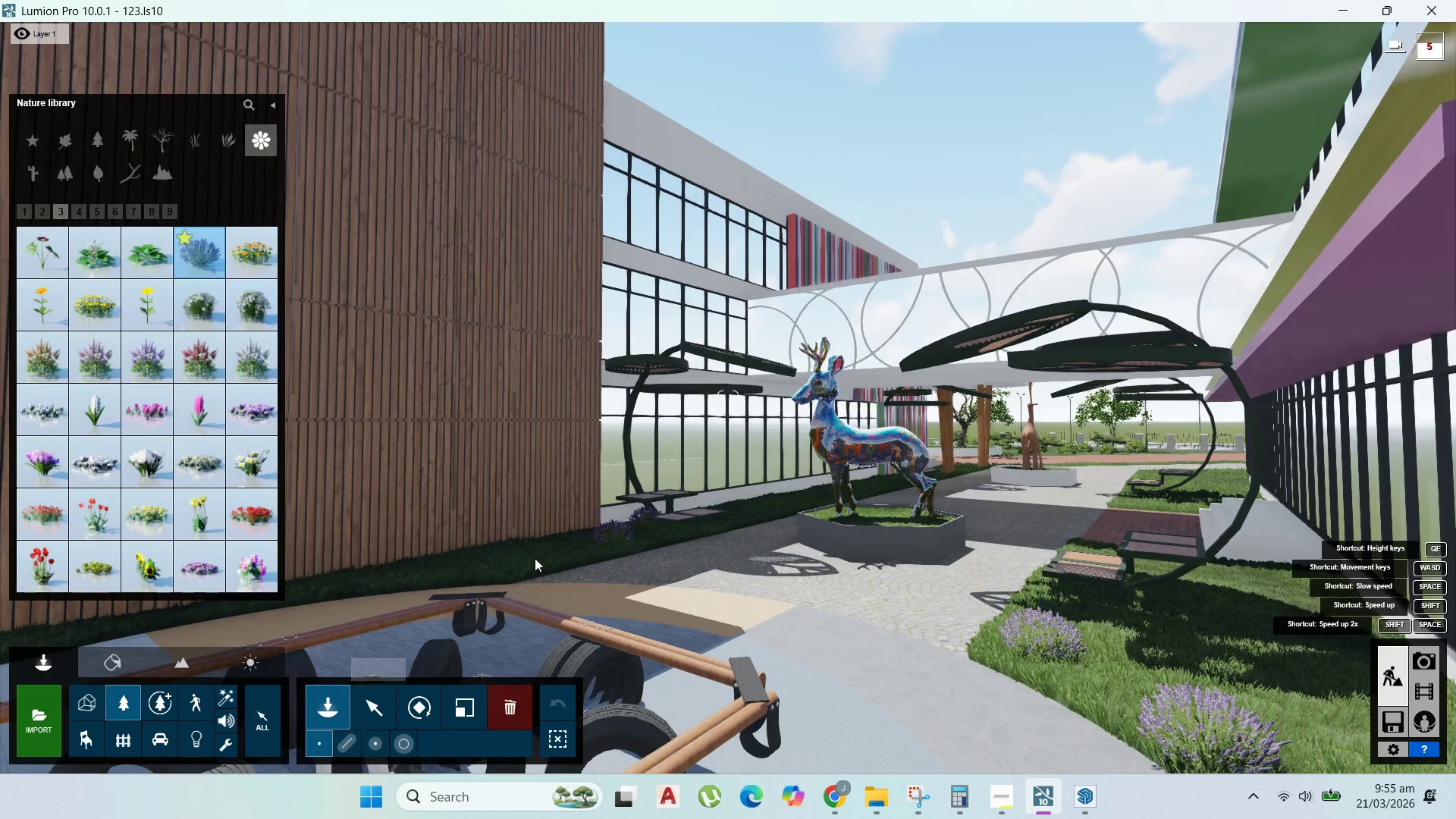 
left_click([535, 558])
 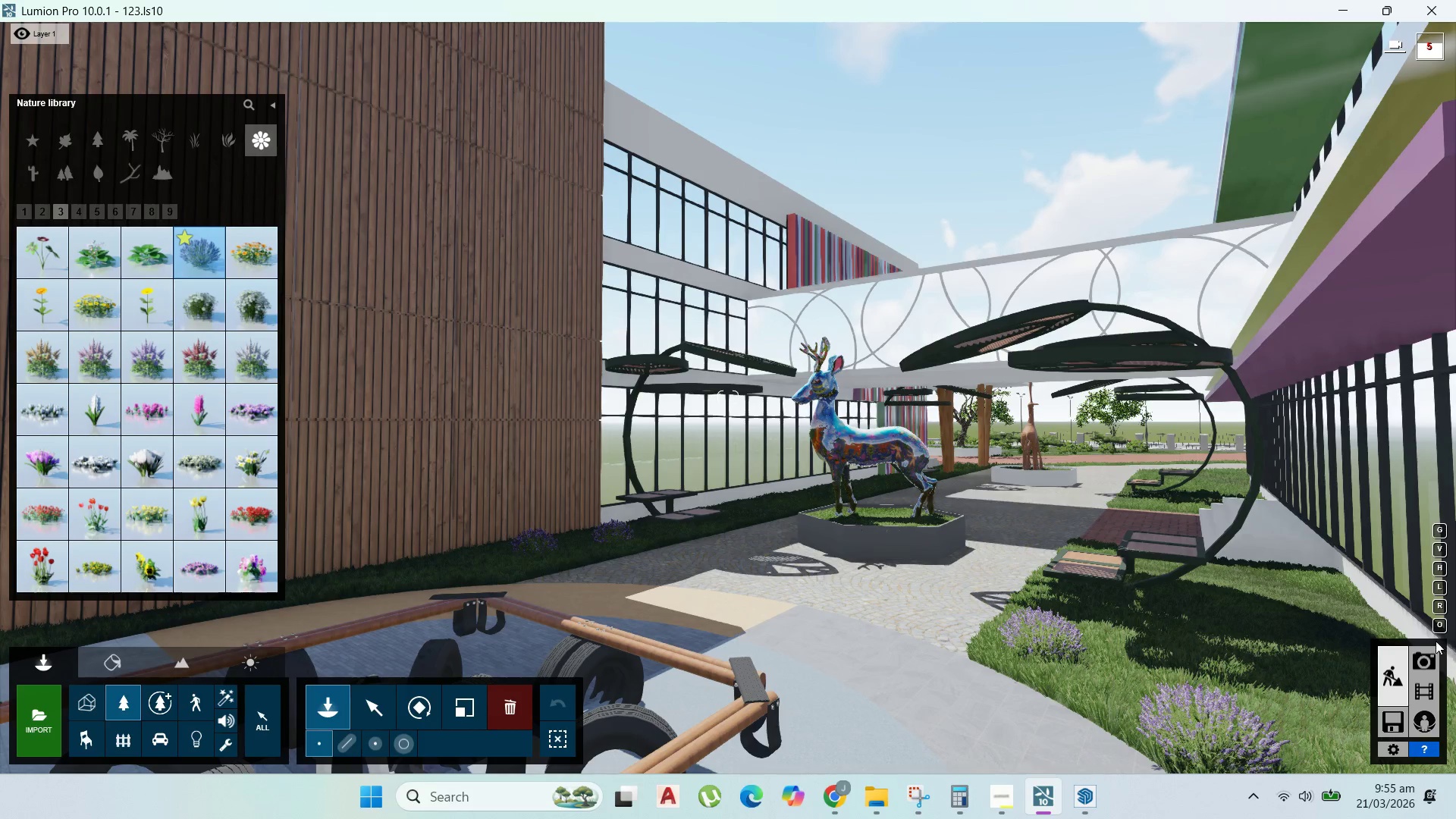 
left_click([1431, 657])
 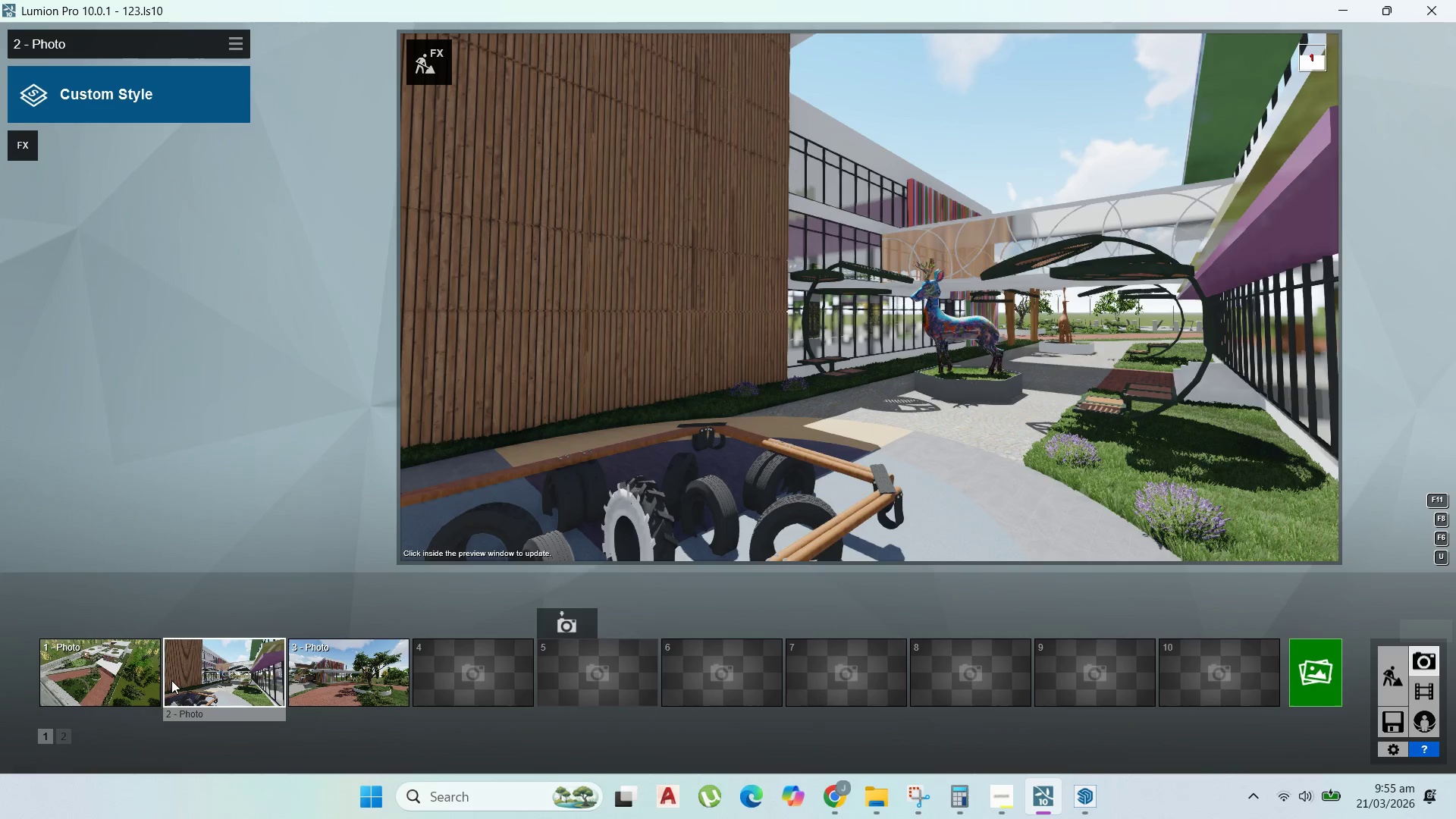 
double_click([179, 680])
 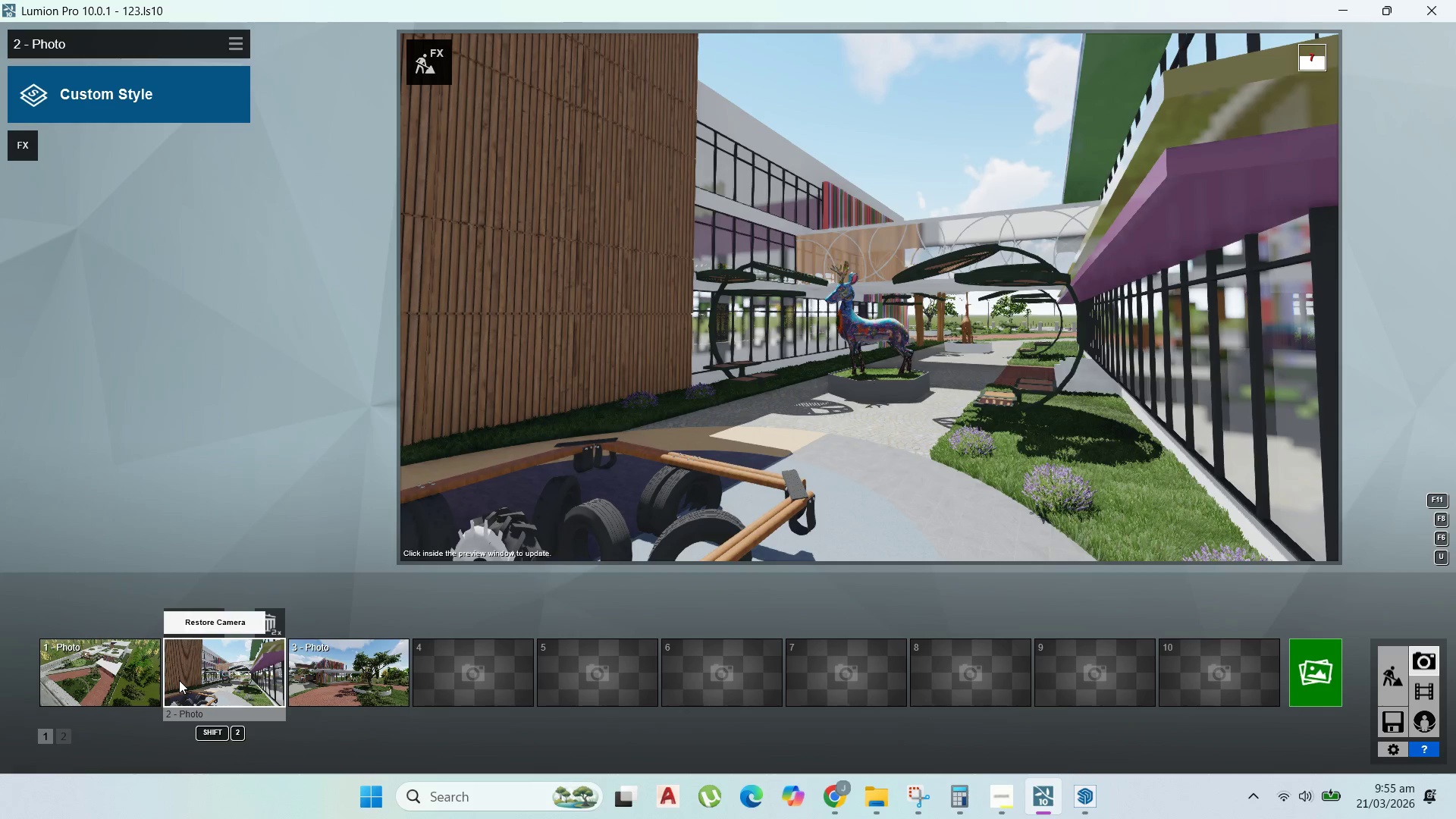 
wait(5.74)
 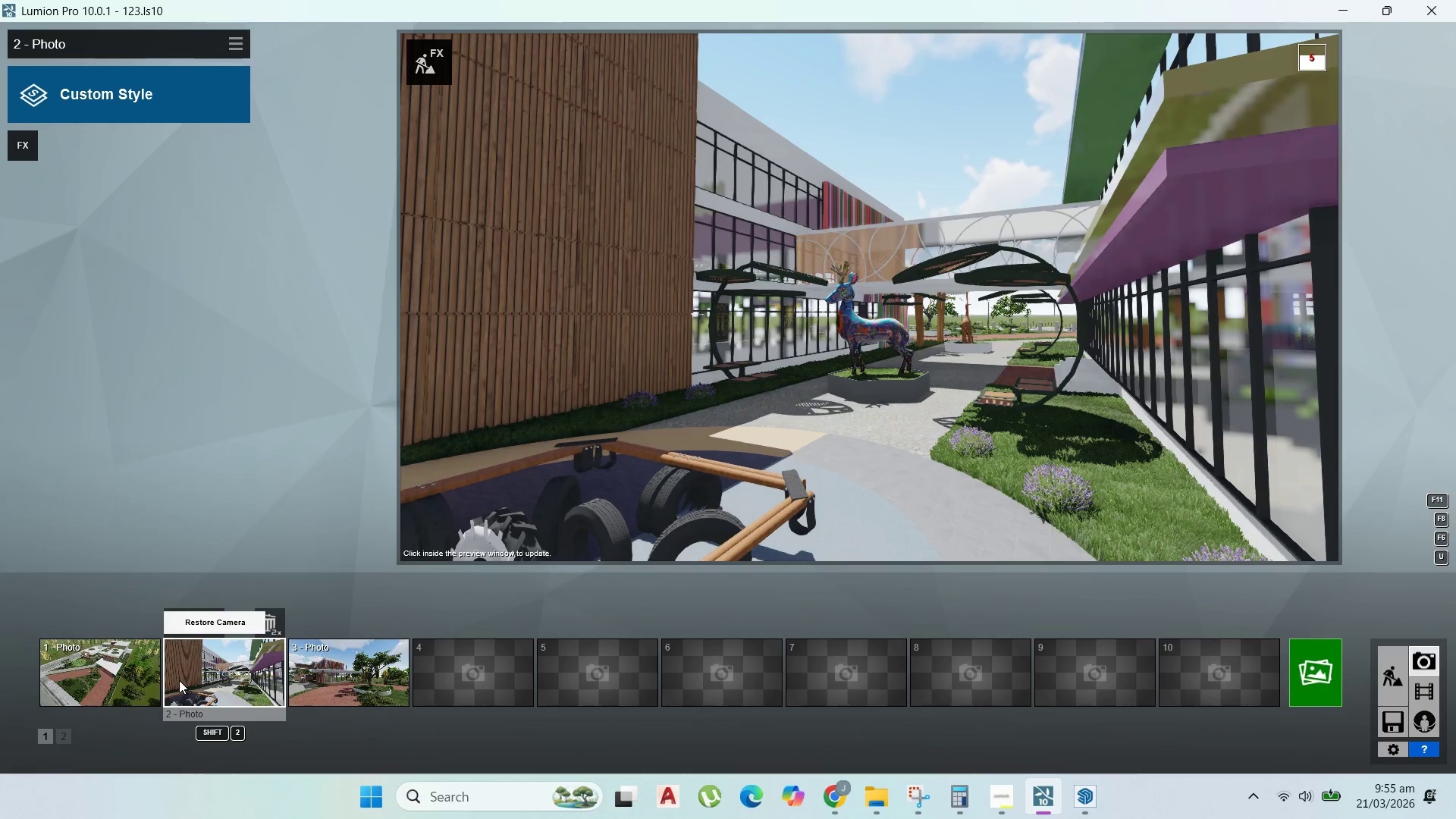 
left_click([346, 682])
 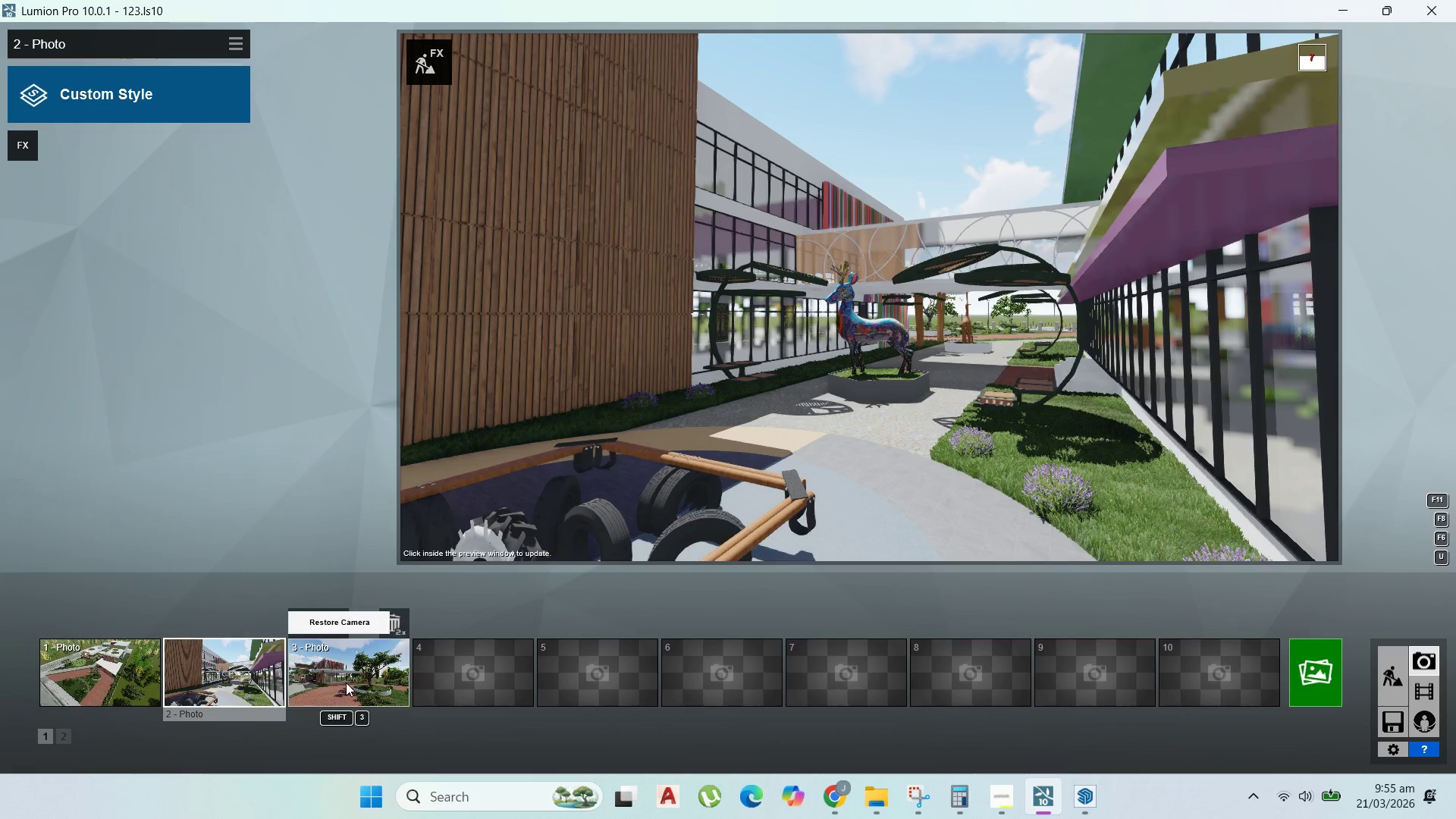 
left_click([346, 682])
 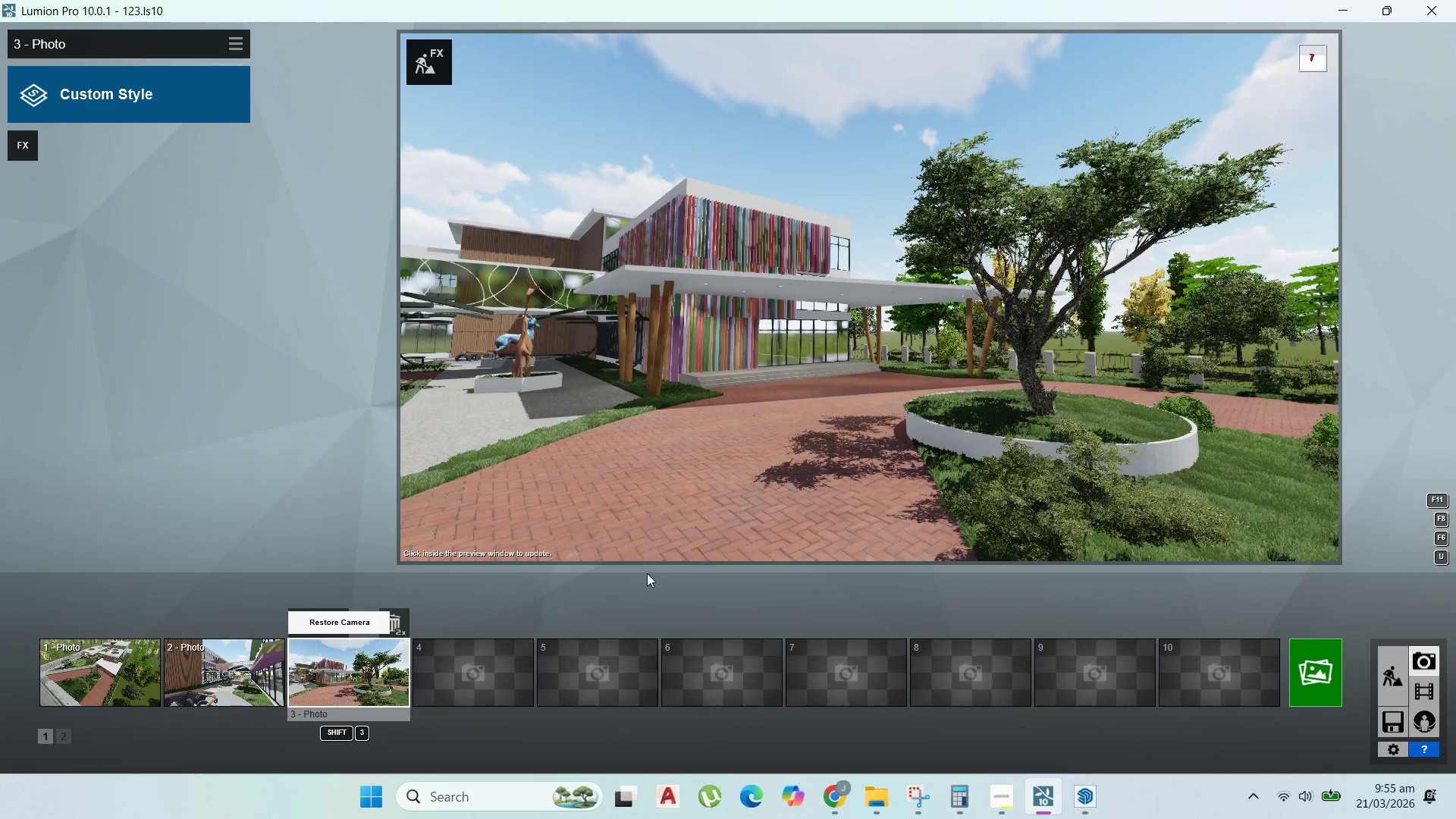 
mouse_move([934, 642])
 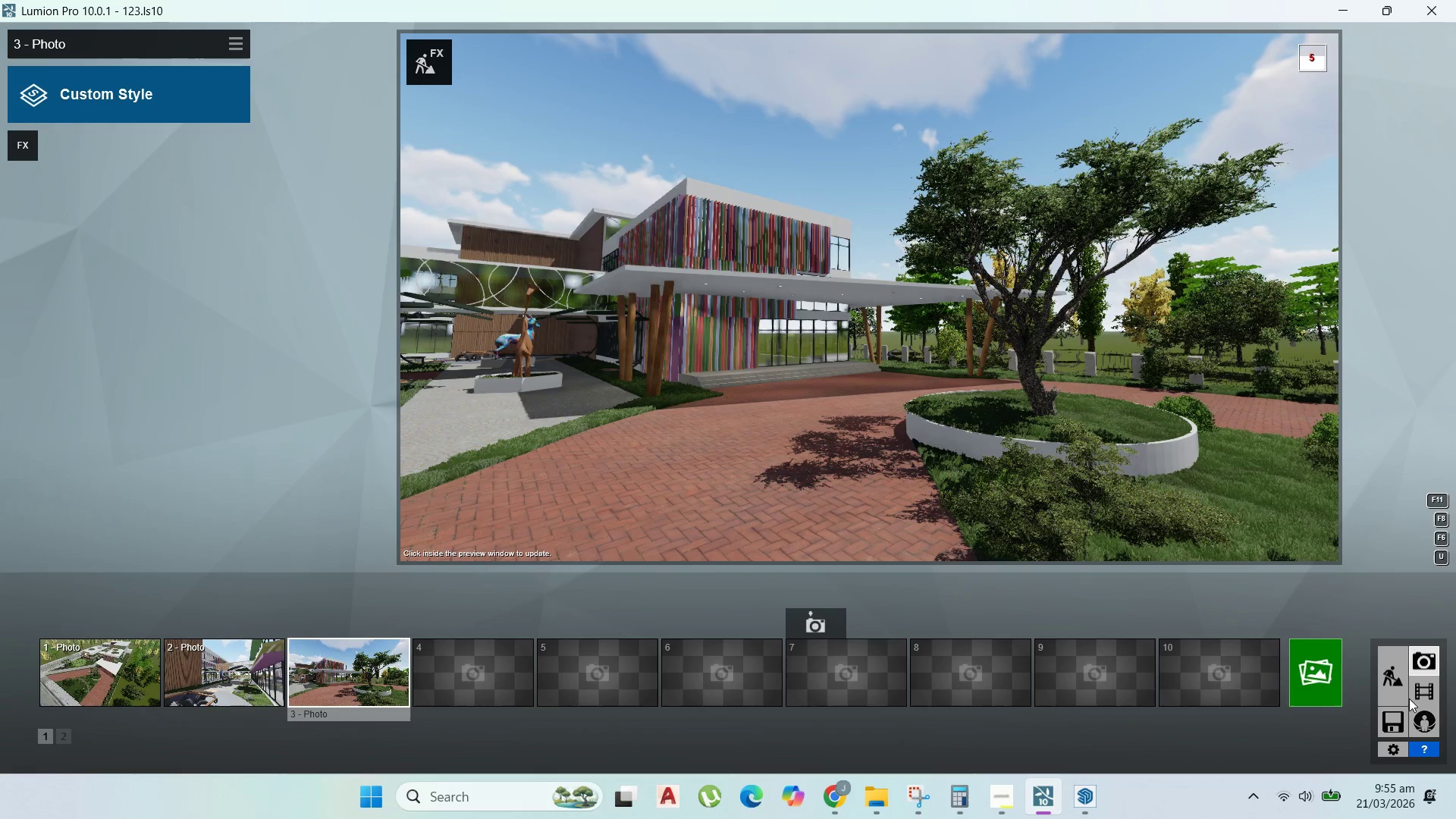 
double_click([1395, 672])
 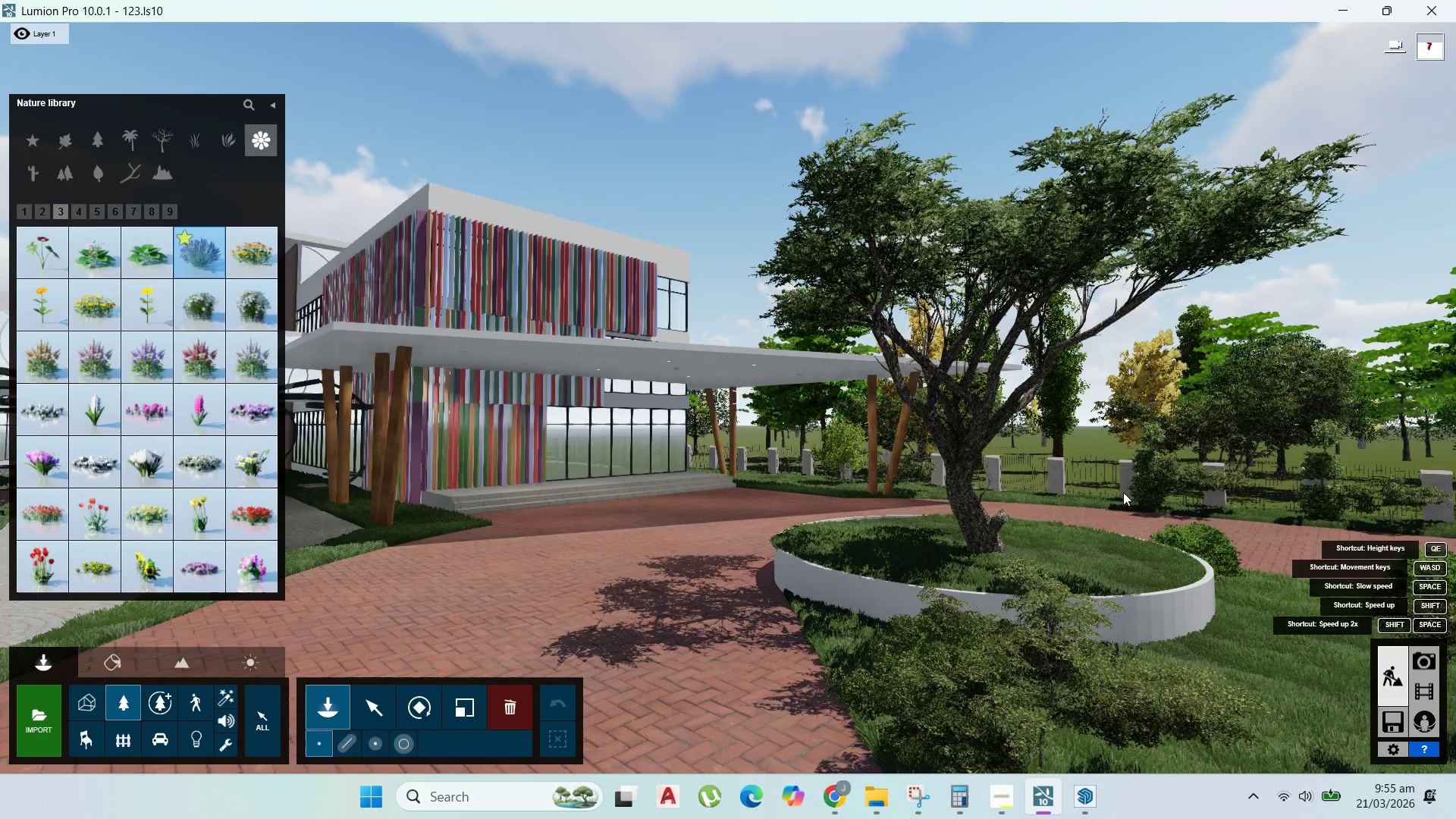 
scroll: coordinate [1127, 490], scroll_direction: down, amount: 5.0
 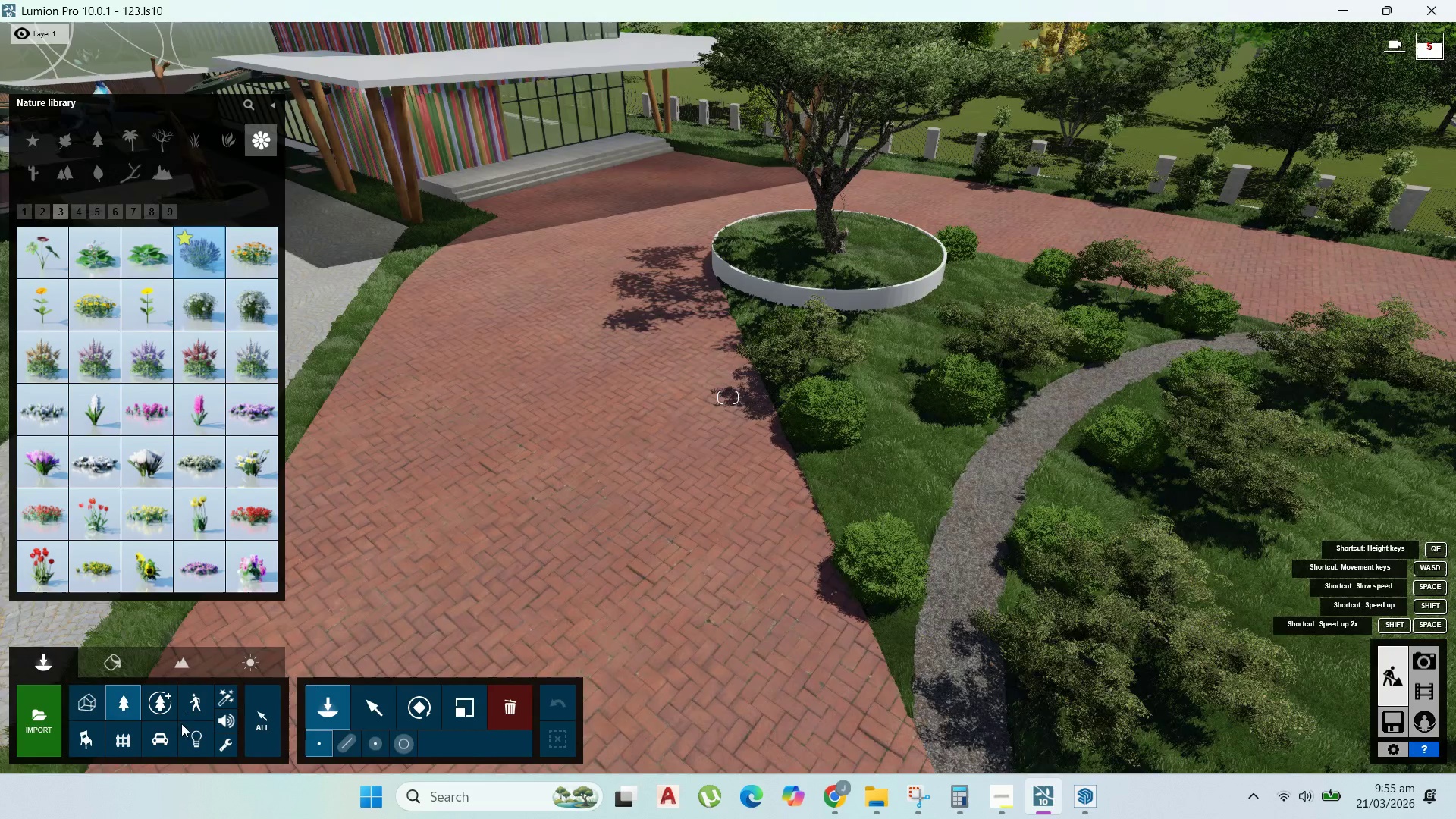 
double_click([162, 740])
 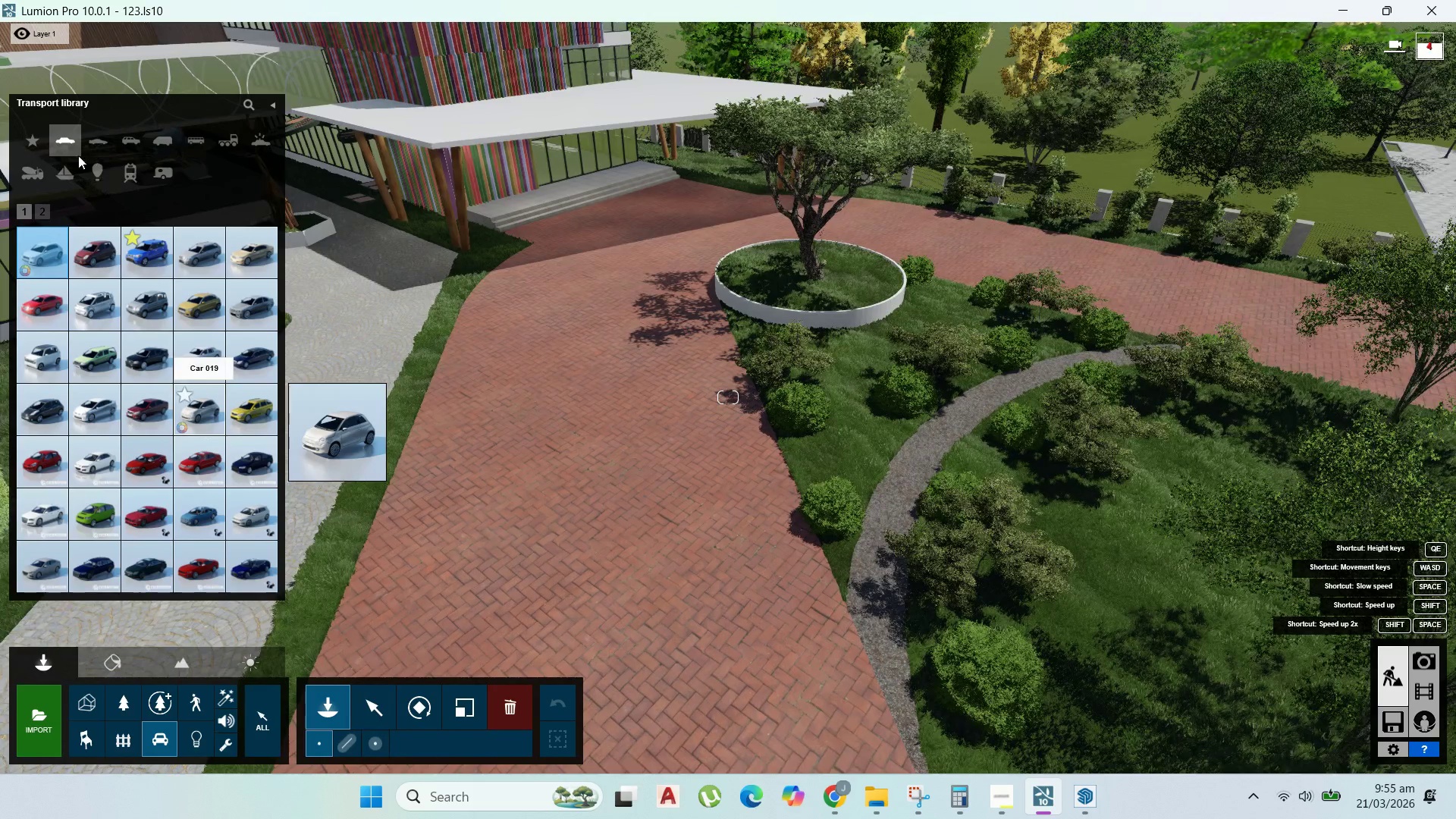 
left_click([49, 209])
 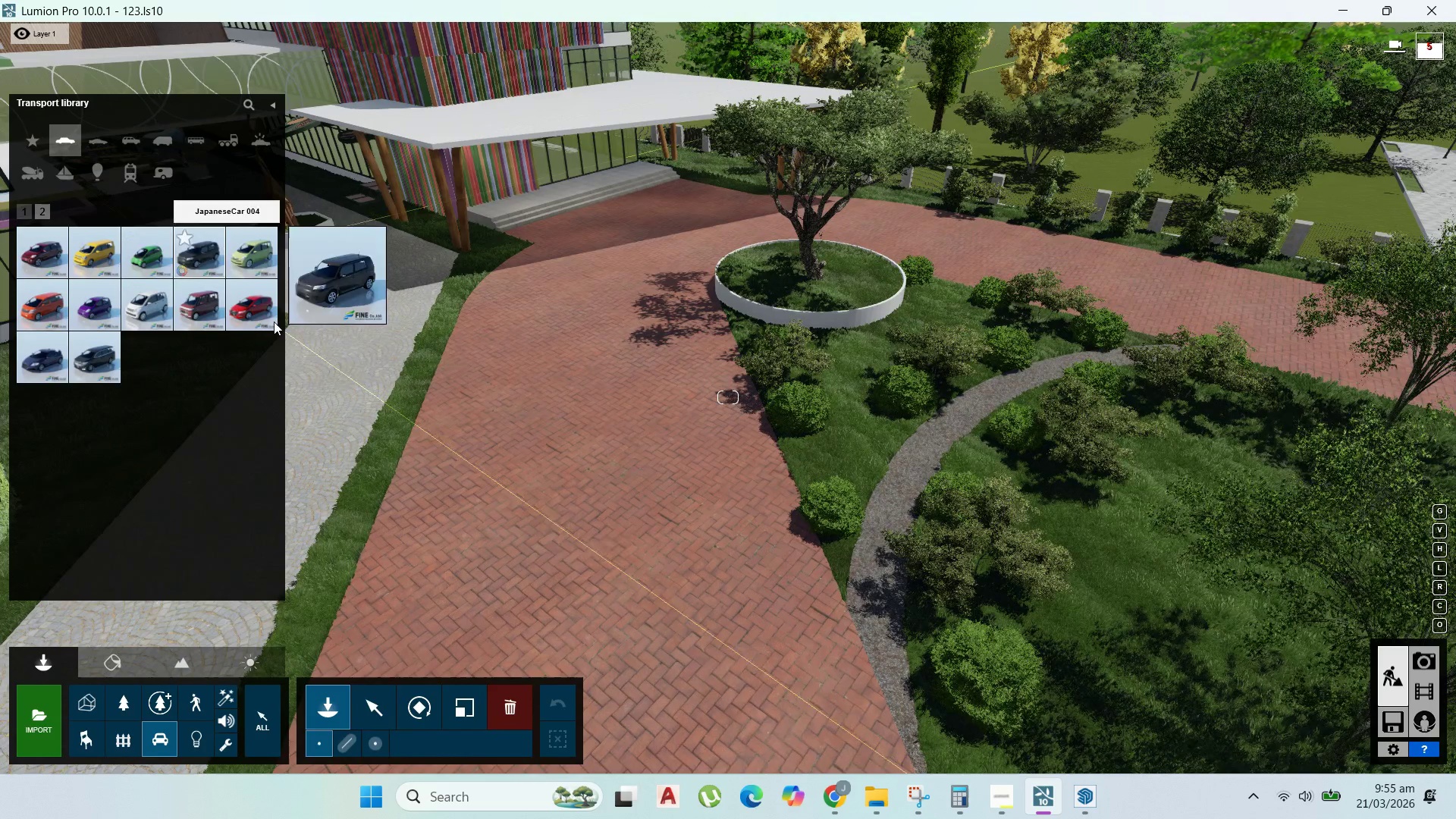 
wait(5.33)
 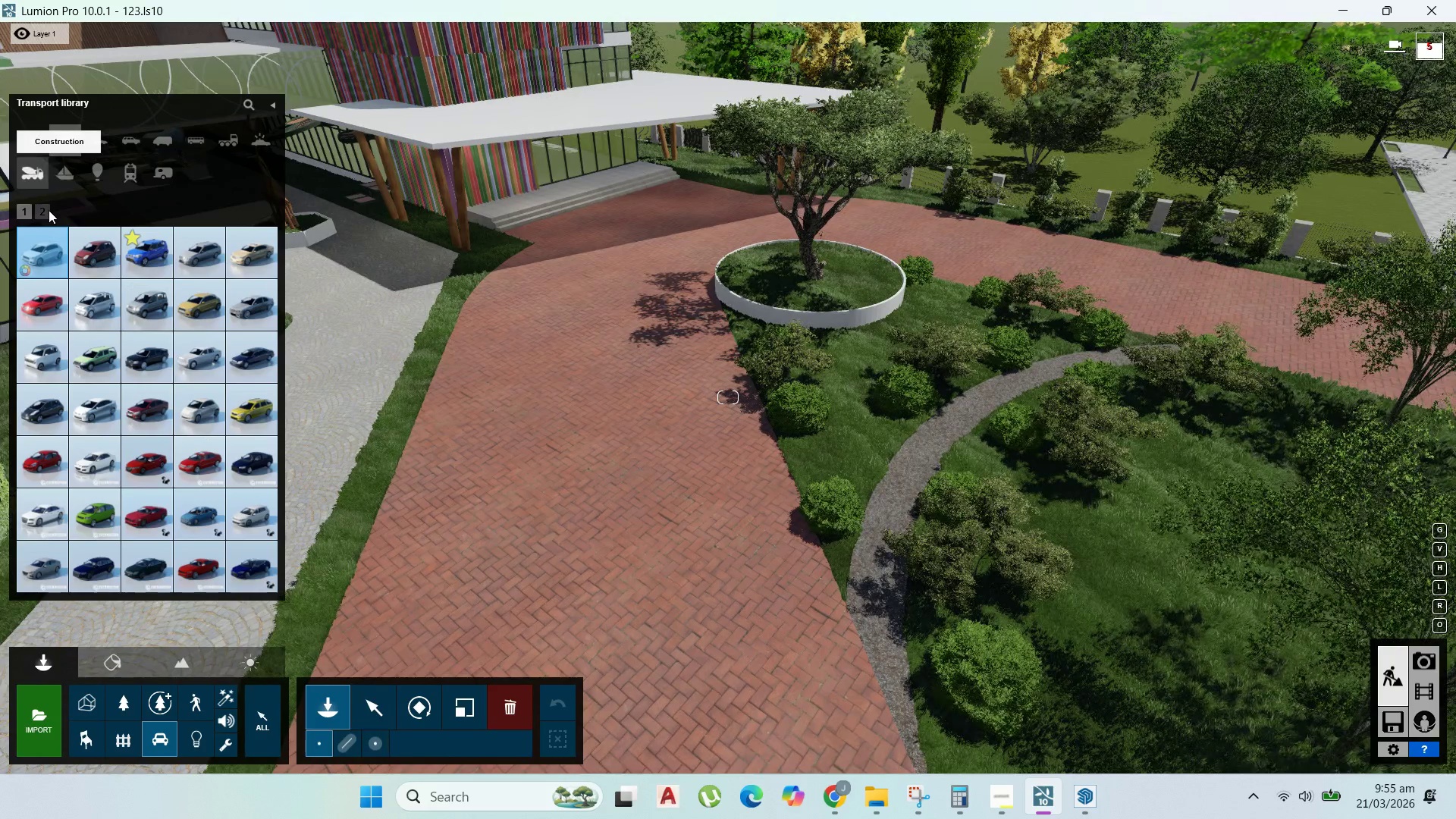 
left_click([258, 311])
 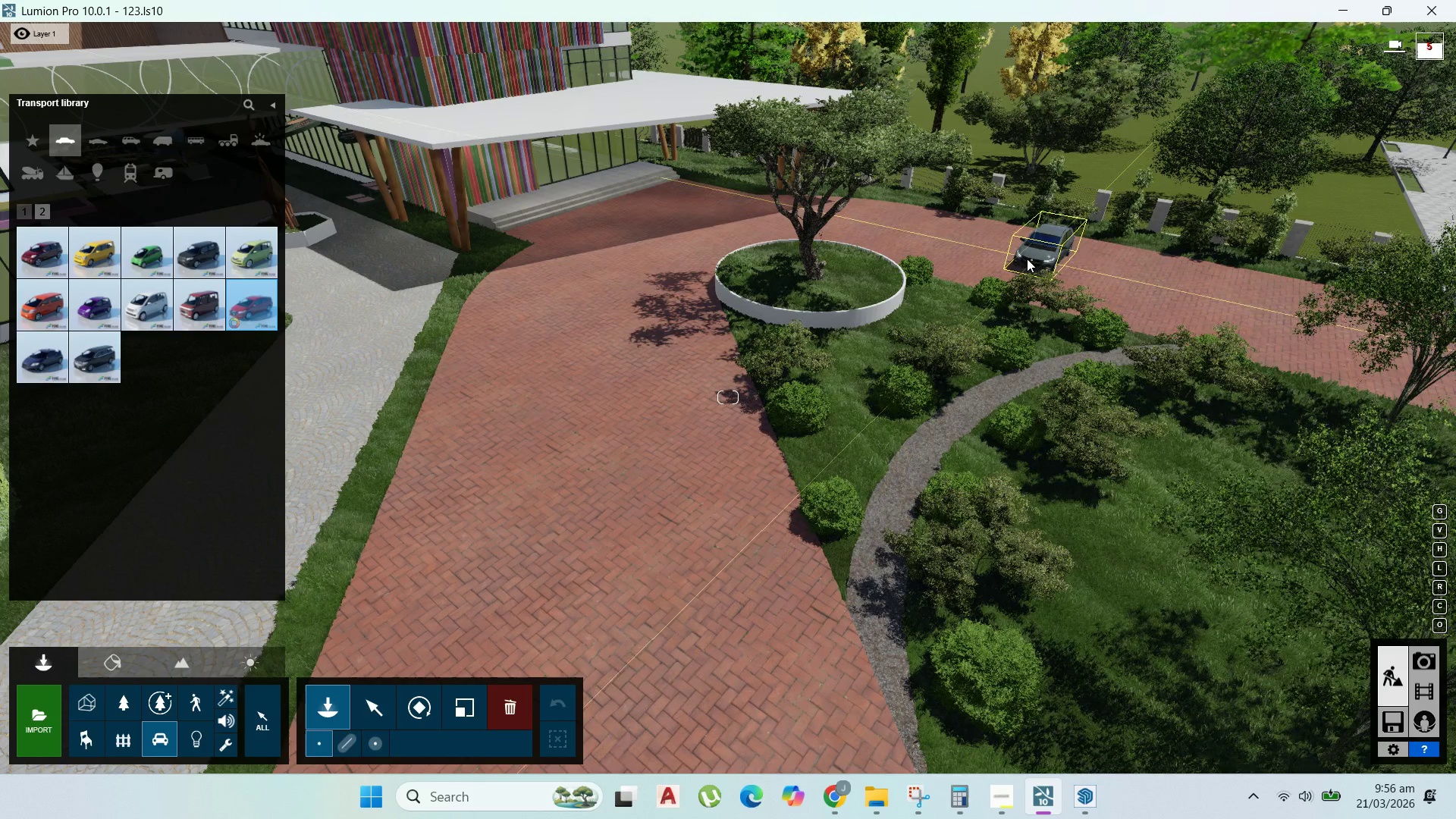 
left_click([1023, 264])
 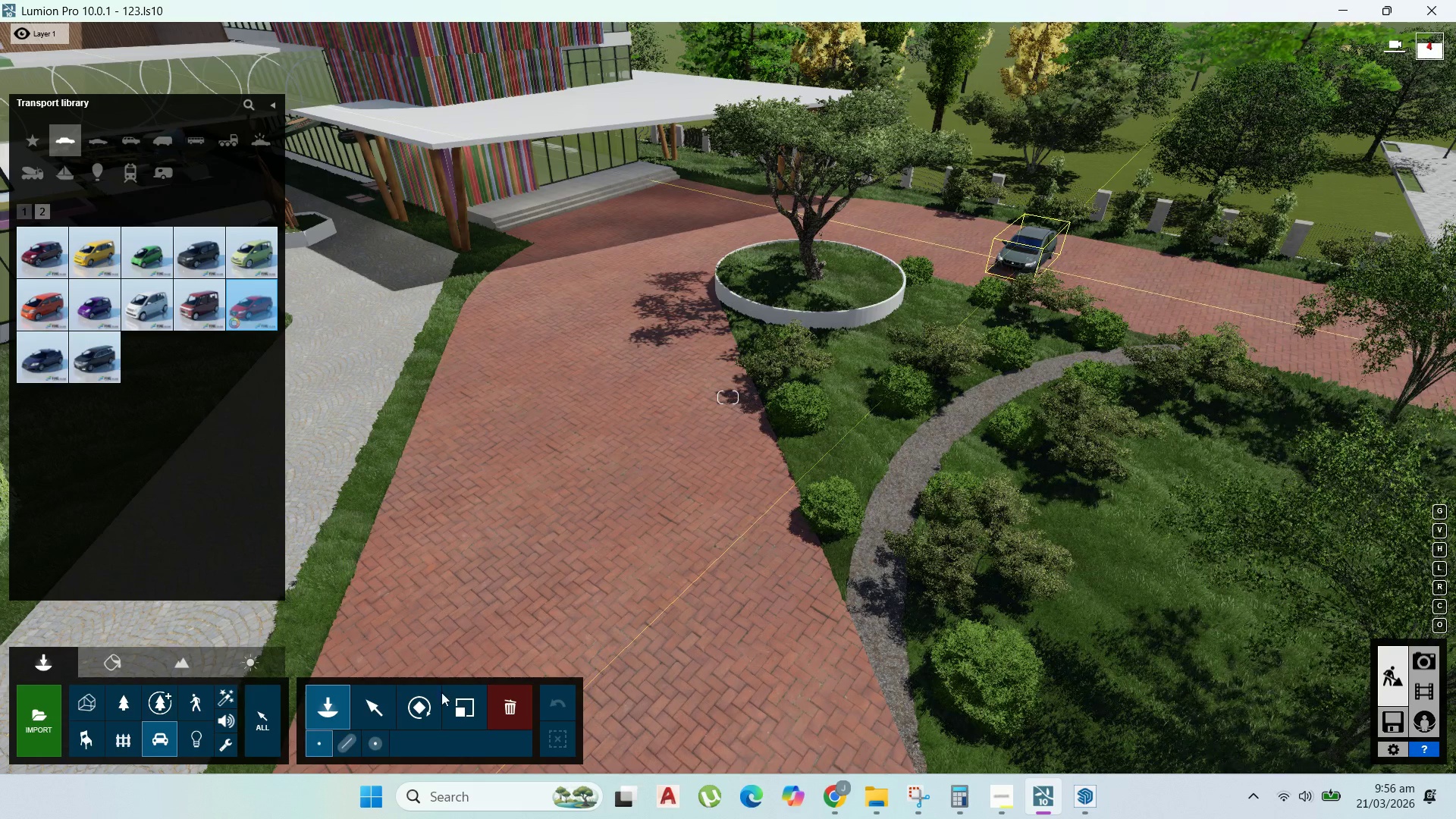 
left_click([418, 704])
 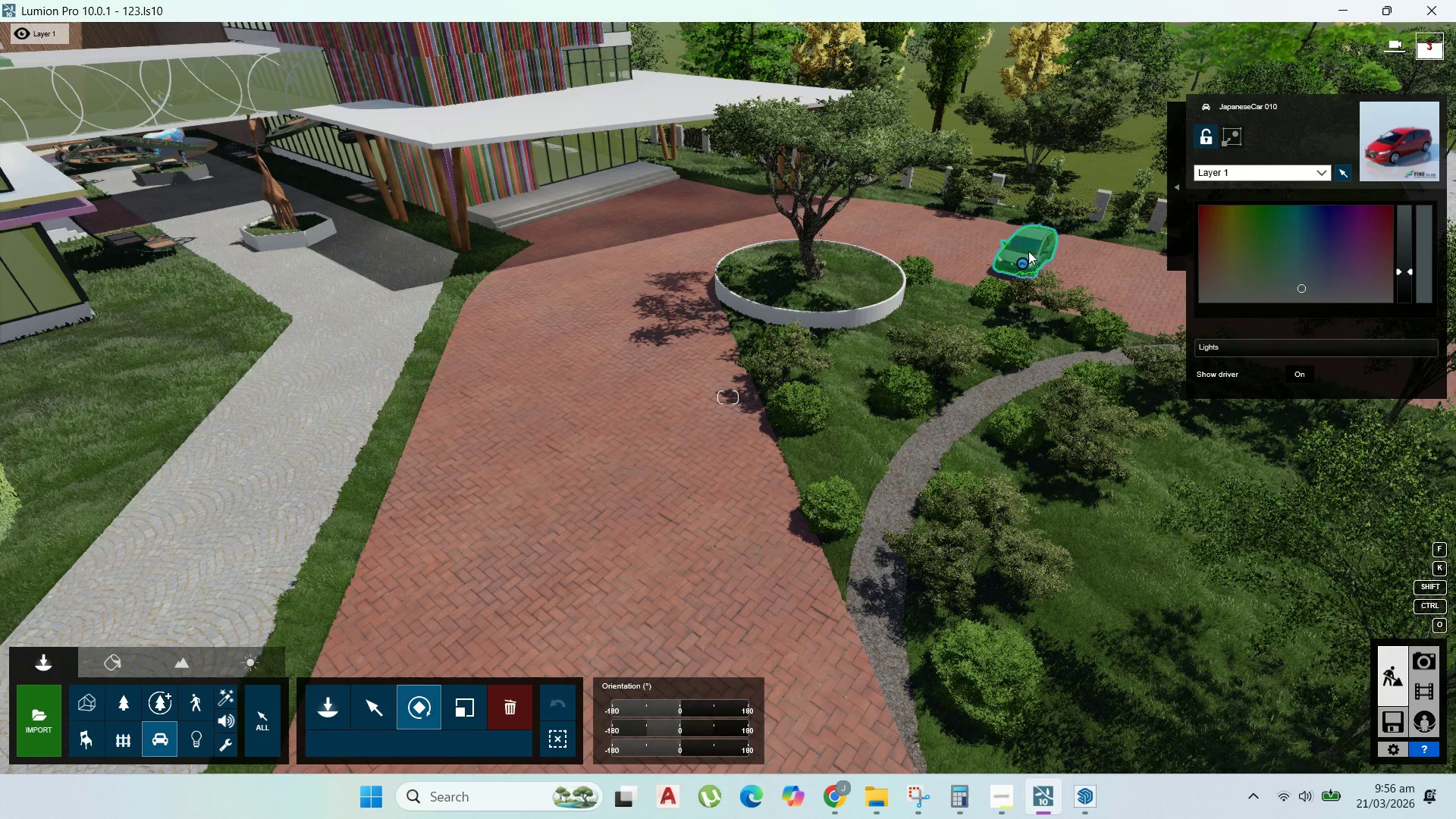 
left_click_drag(start_coordinate=[1020, 255], to_coordinate=[949, 237])
 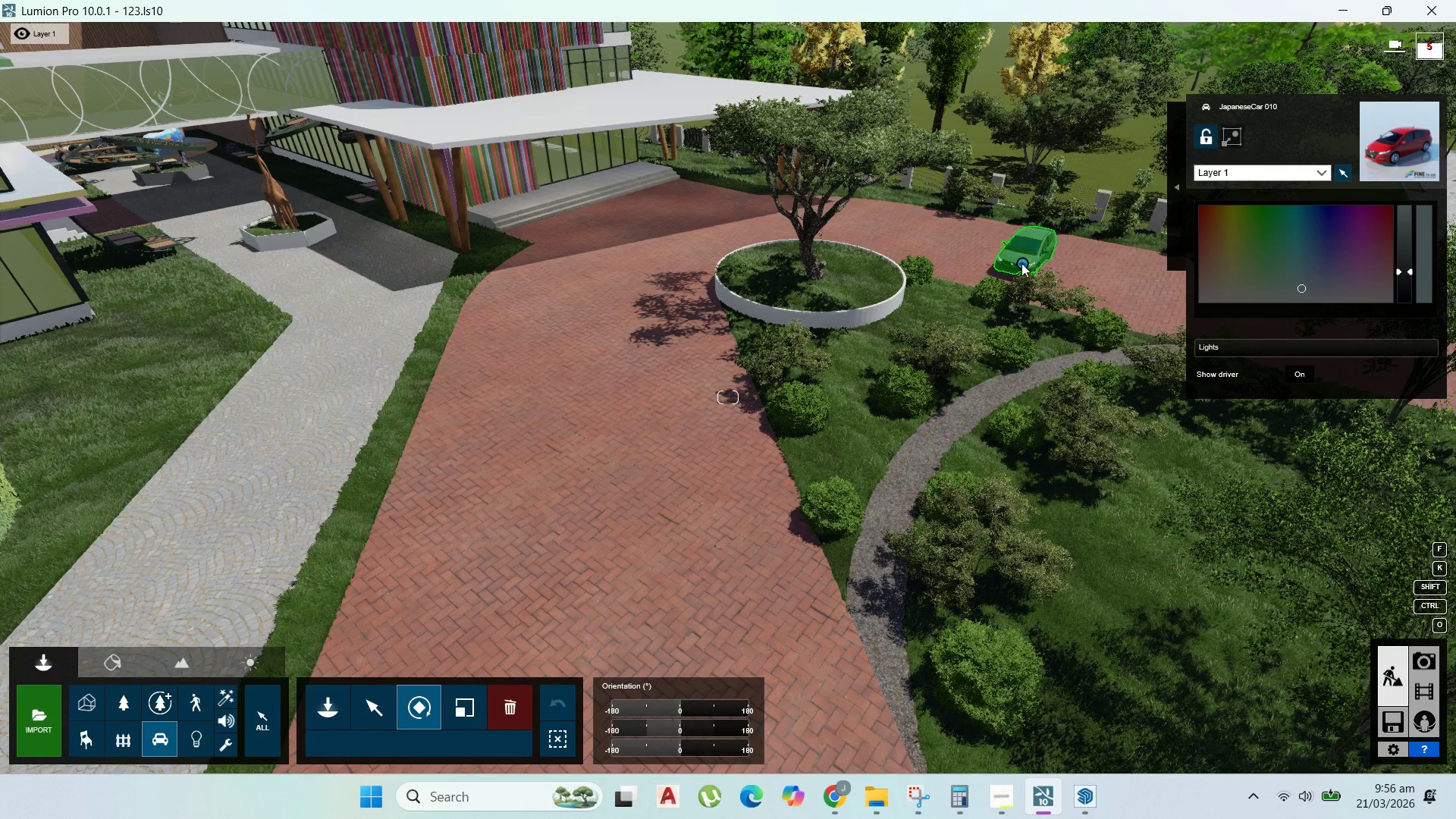 
left_click_drag(start_coordinate=[1021, 263], to_coordinate=[886, 202])
 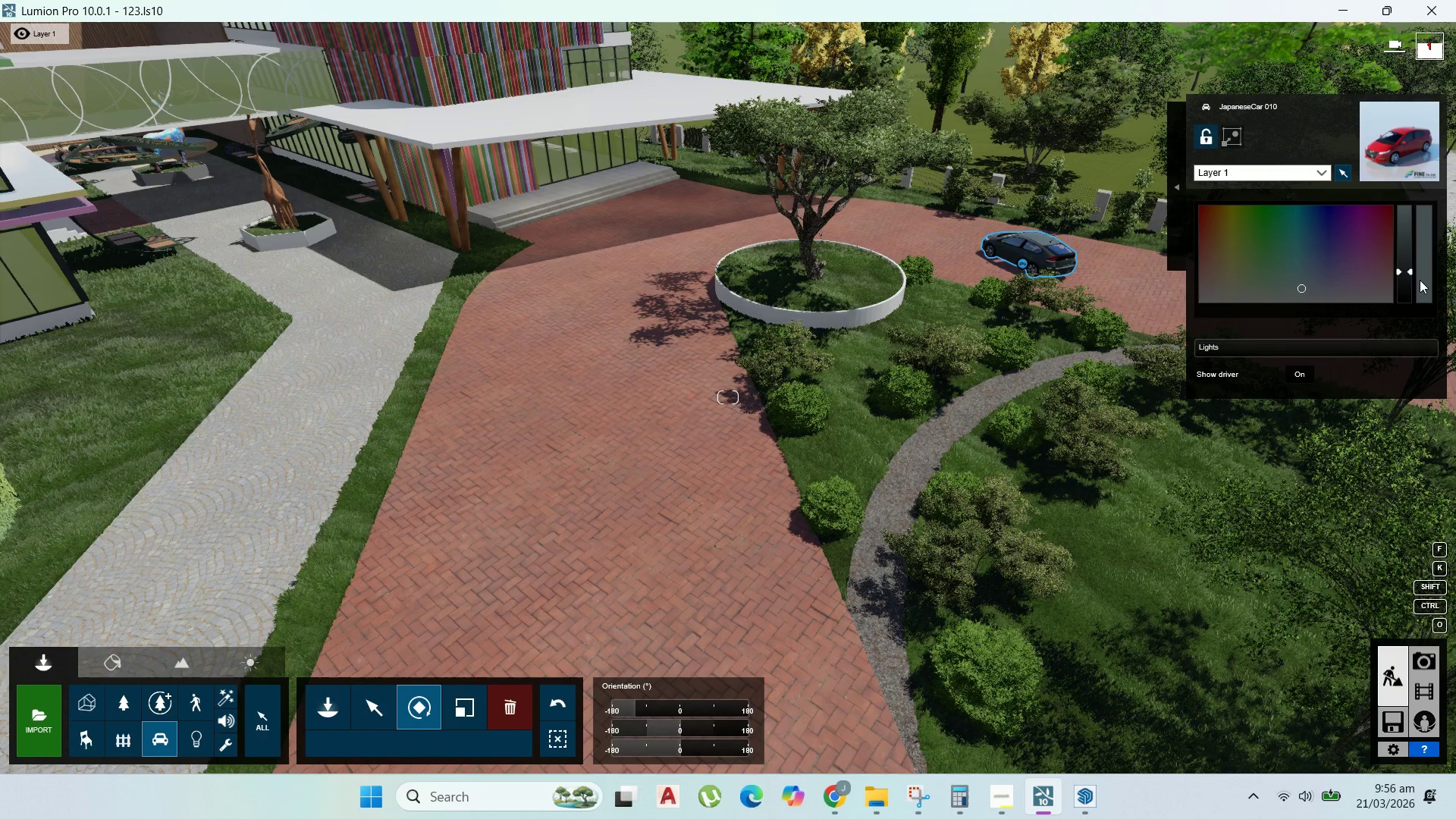 
left_click_drag(start_coordinate=[1405, 231], to_coordinate=[1404, 199])
 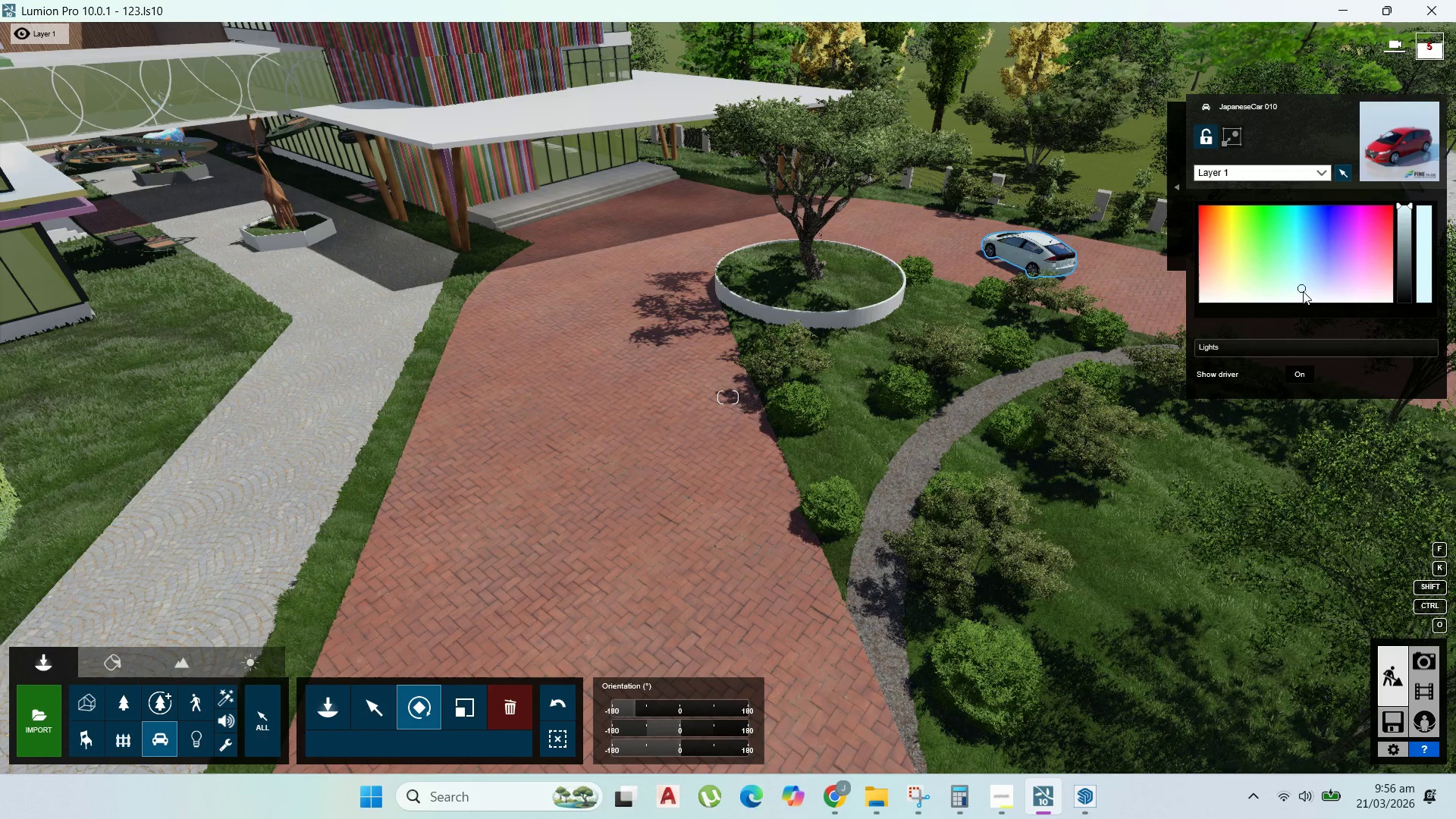 
left_click_drag(start_coordinate=[1302, 287], to_coordinate=[1303, 312])
 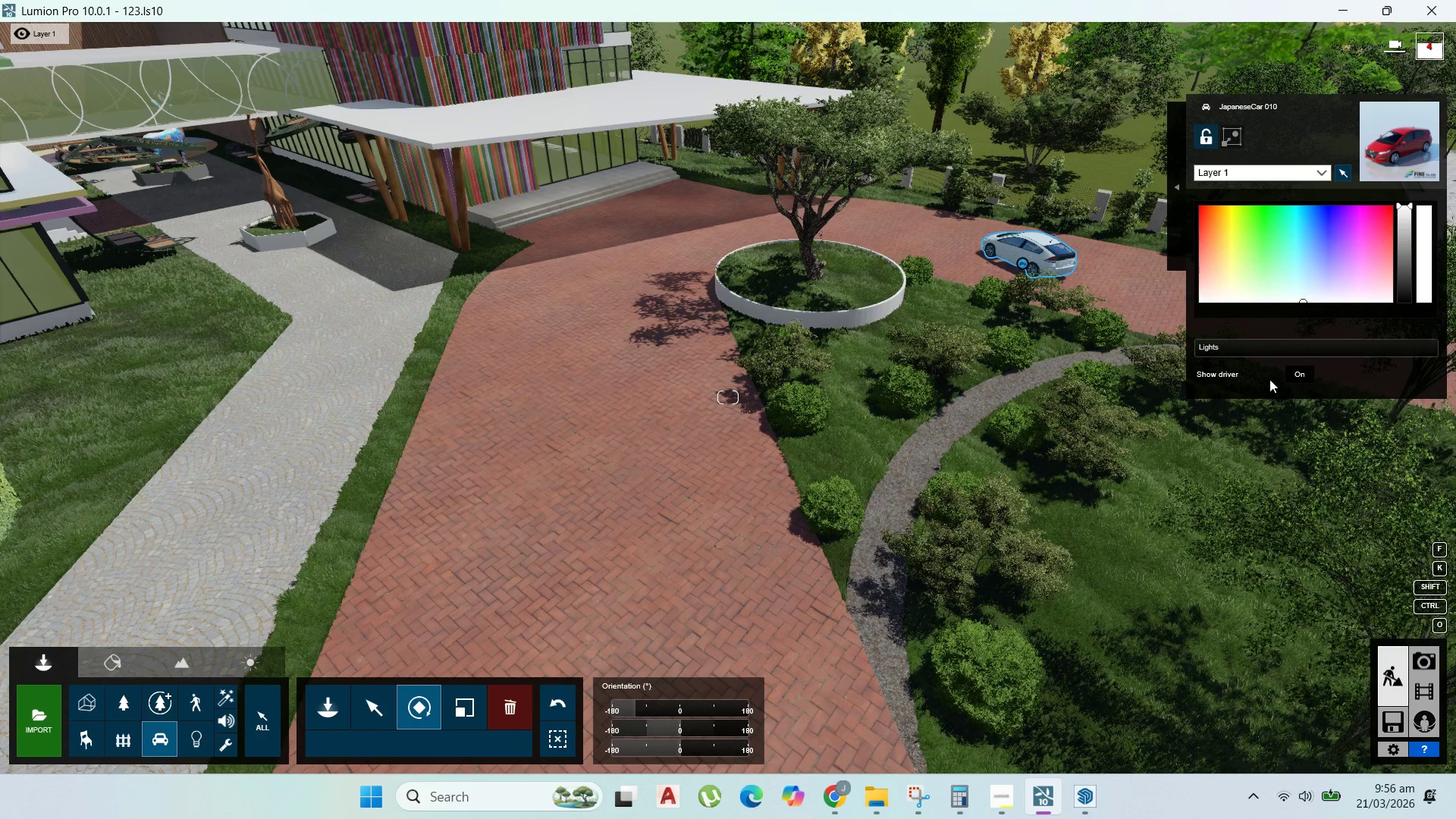 
left_click_drag(start_coordinate=[1216, 348], to_coordinate=[1279, 350])
 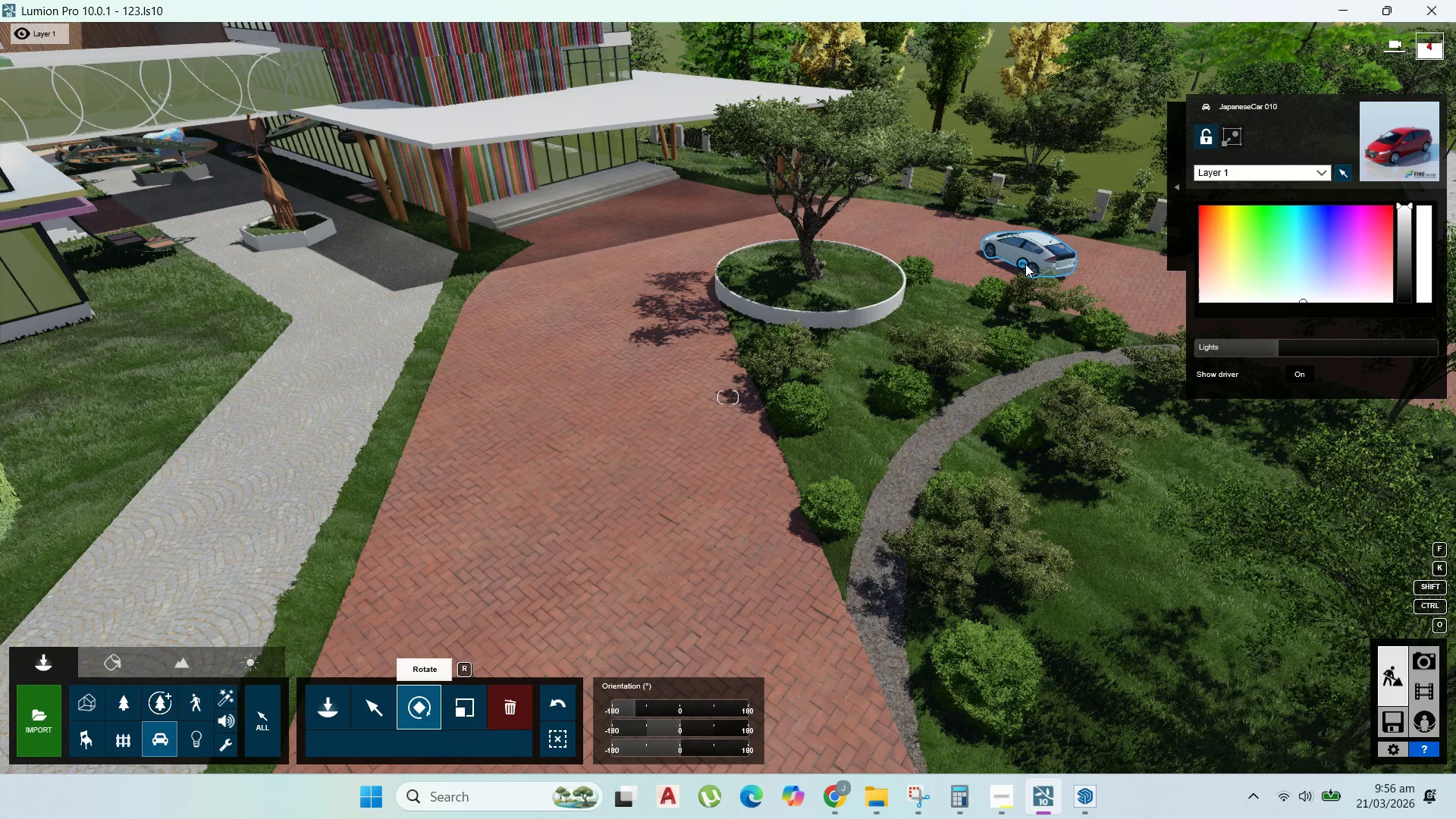 
left_click_drag(start_coordinate=[1021, 261], to_coordinate=[858, 236])
 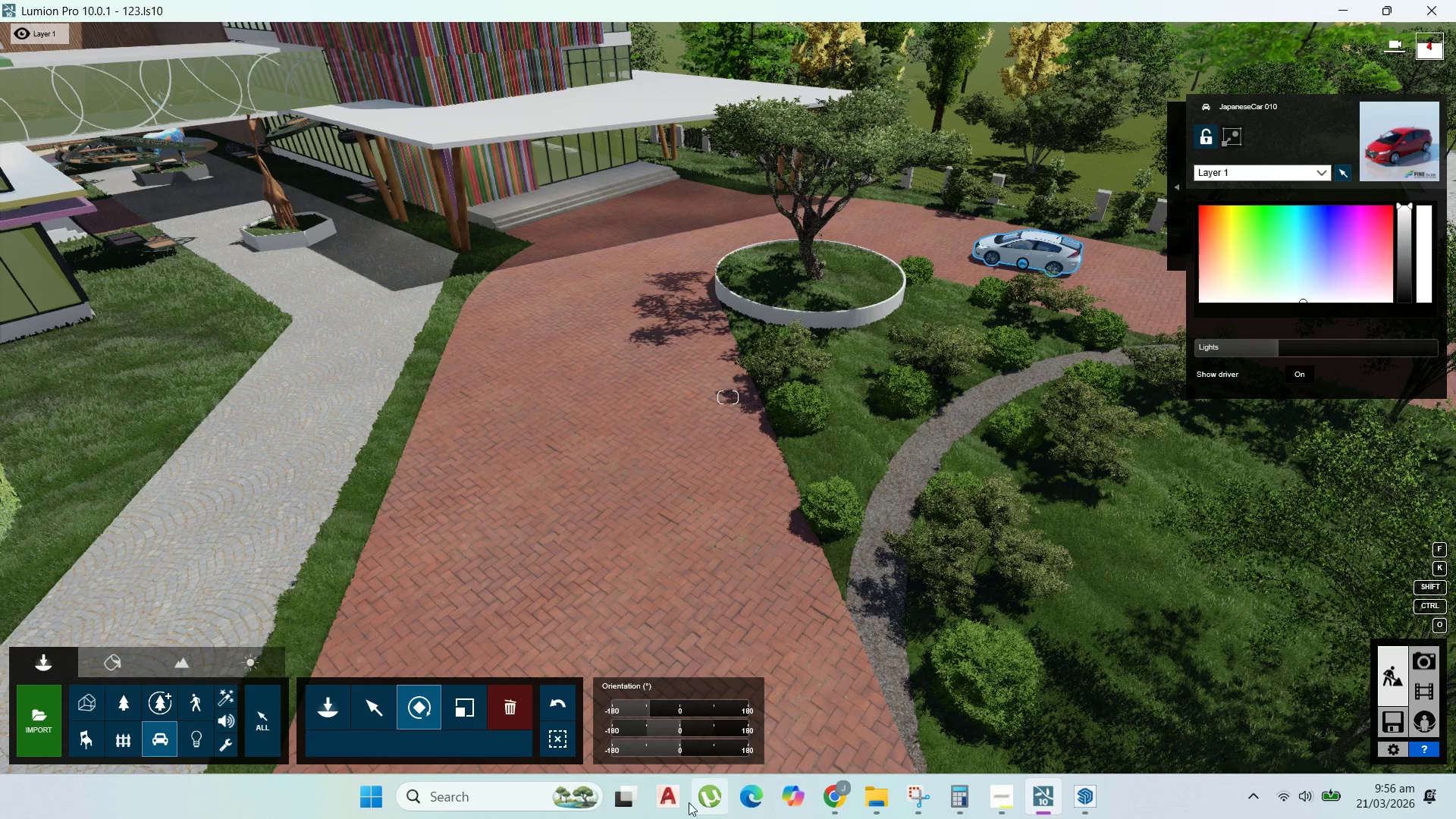 
double_click([1423, 652])
 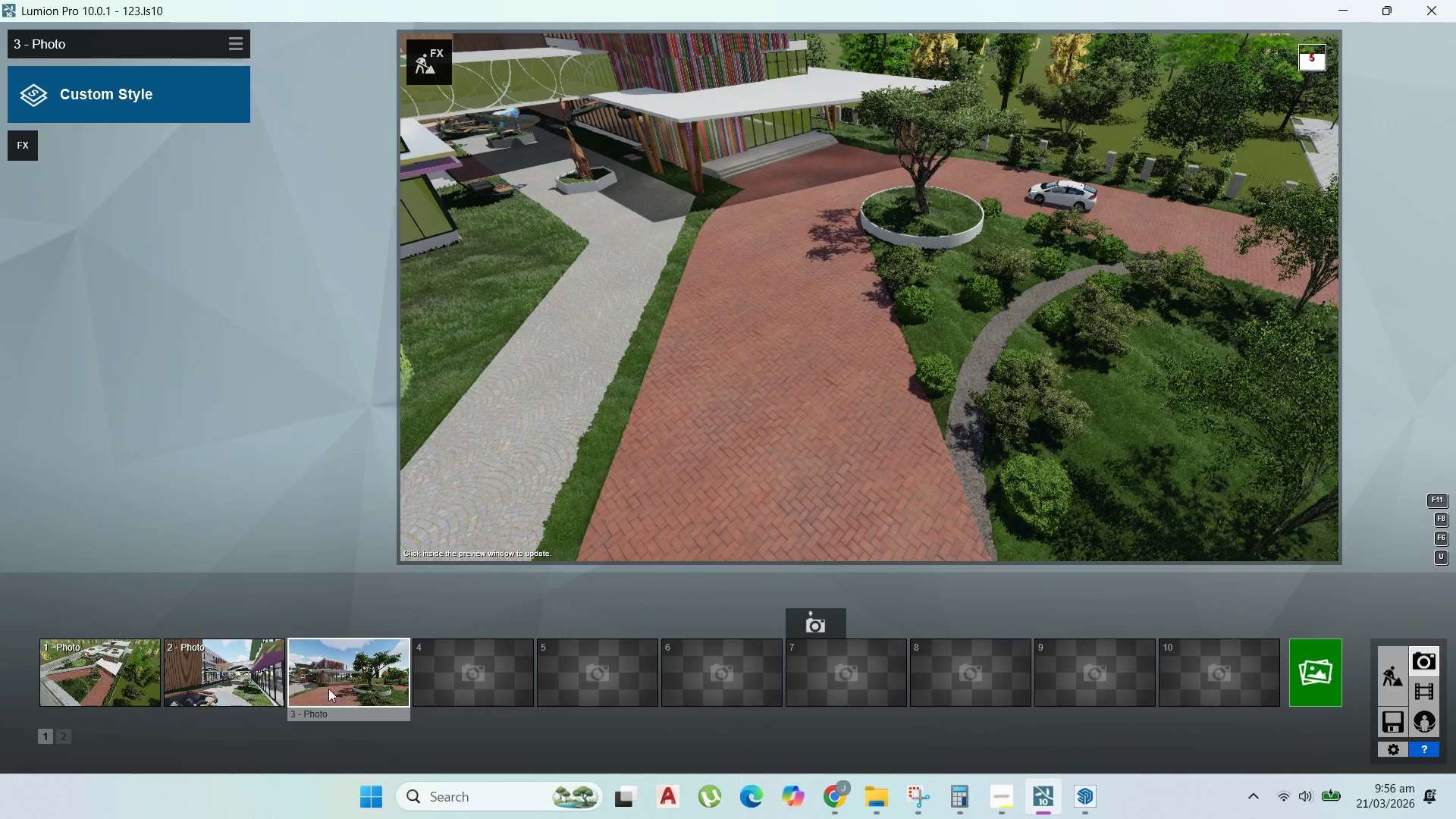 
double_click([315, 682])
 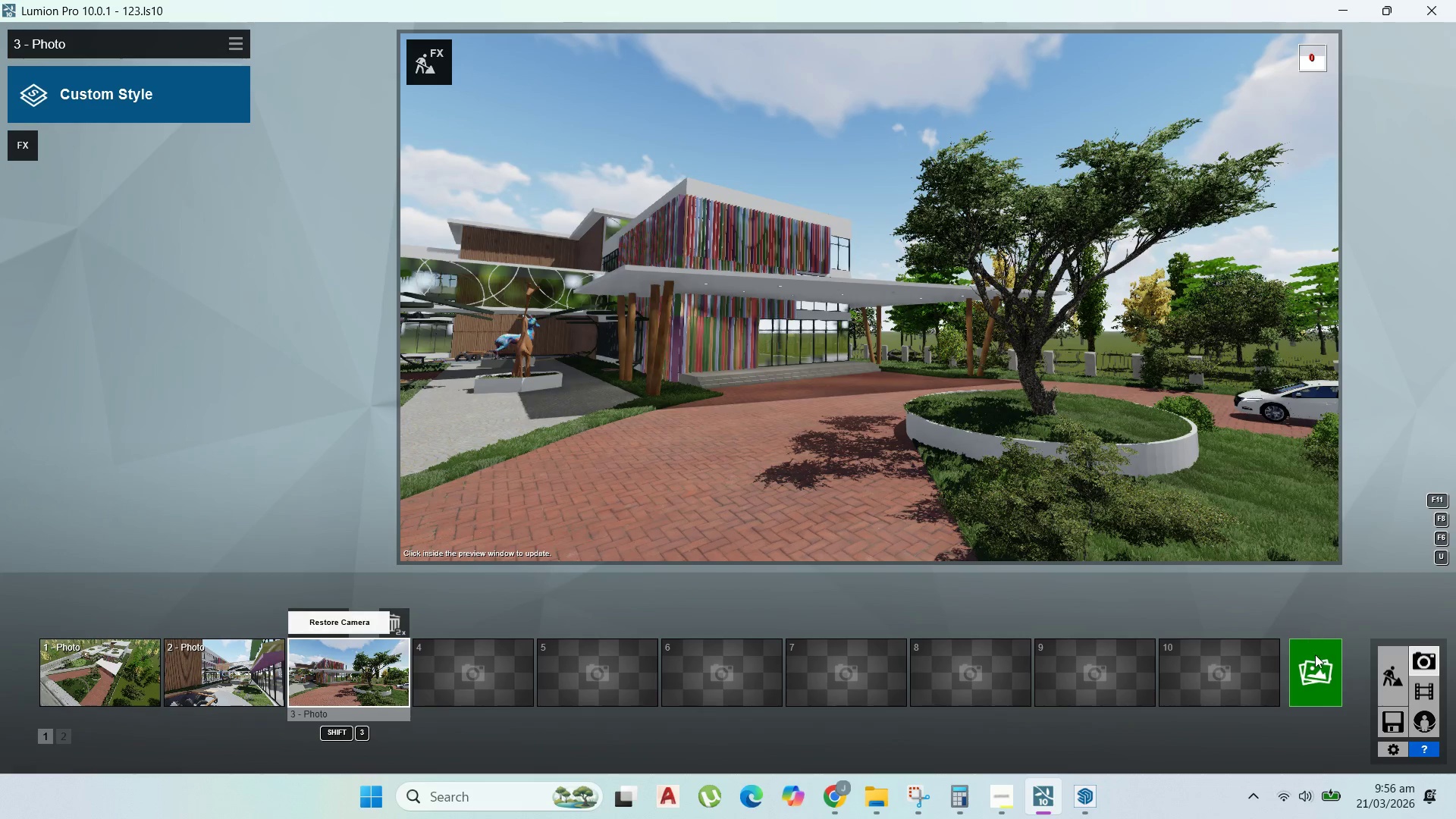 
left_click([1379, 689])
 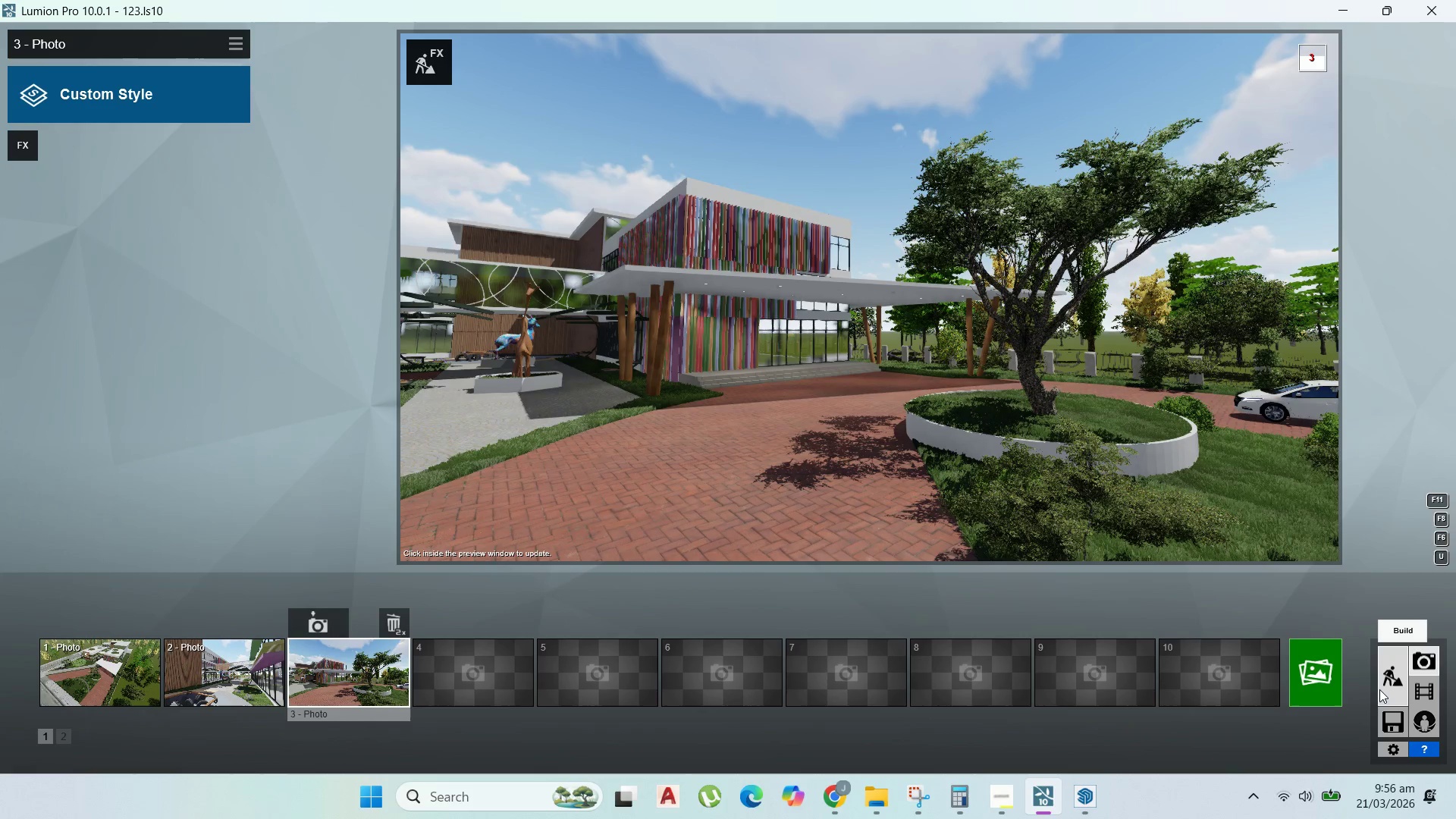 
mouse_move([1322, 653])
 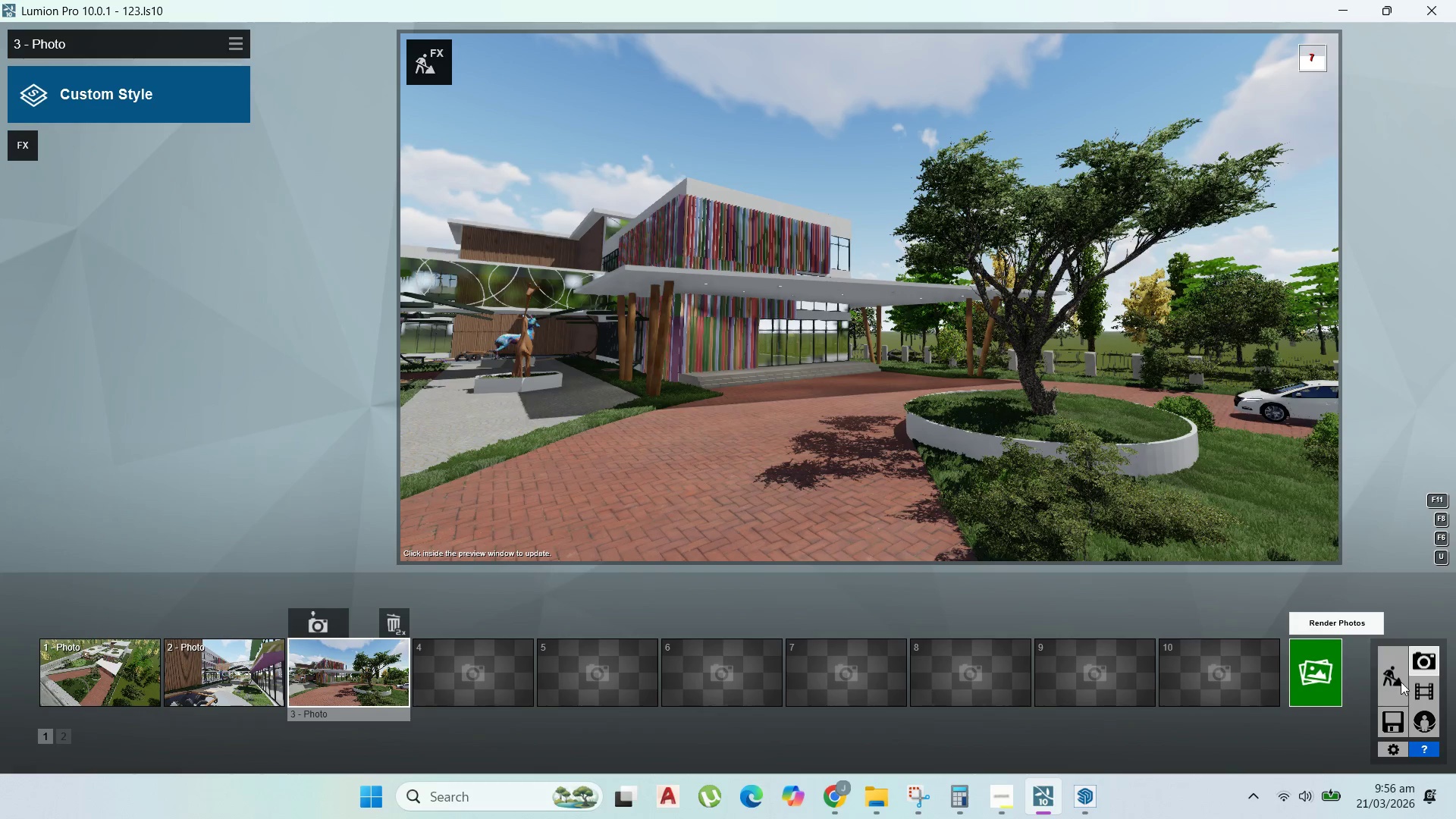 
double_click([1401, 682])
 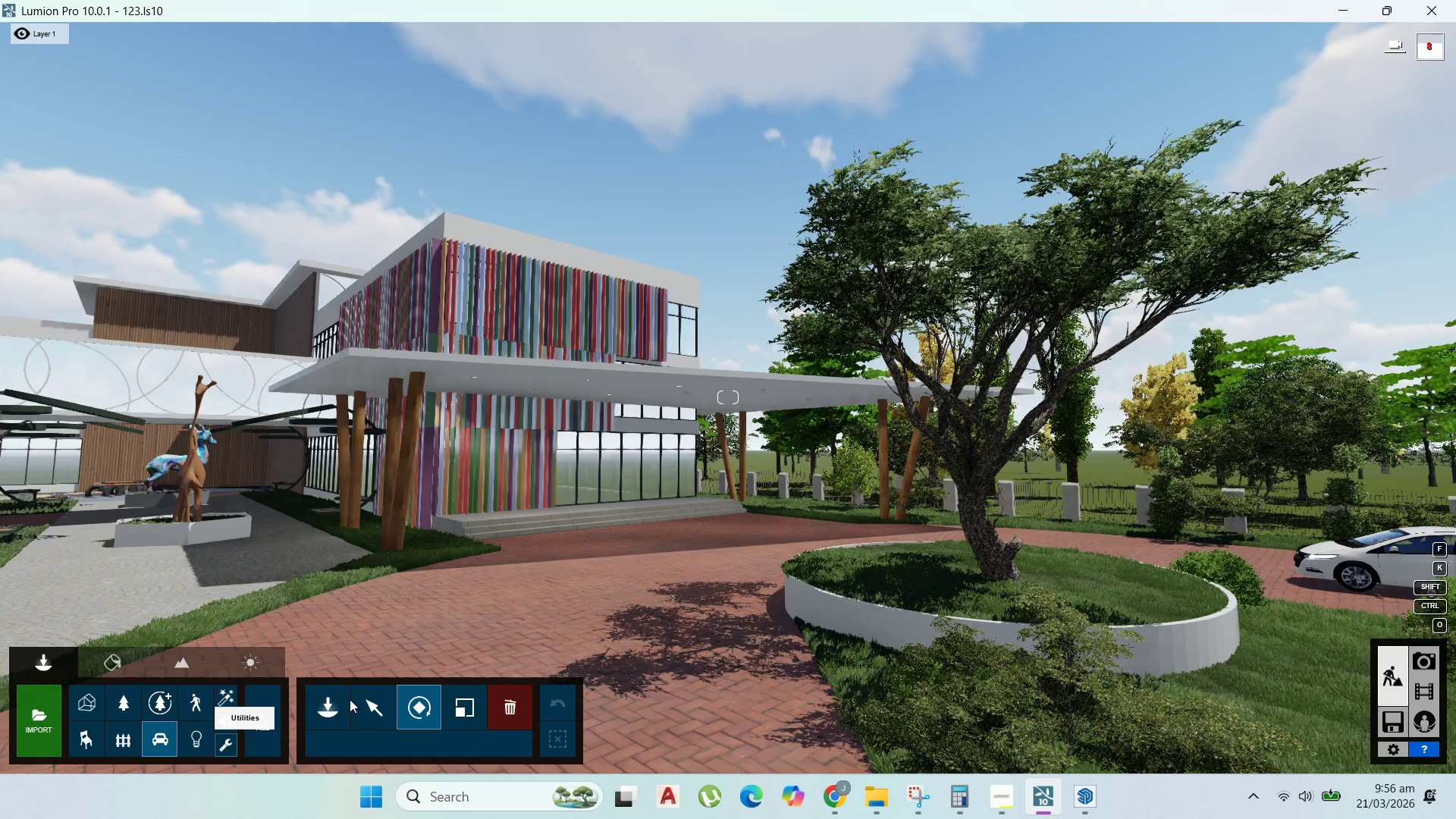 
wait(5.17)
 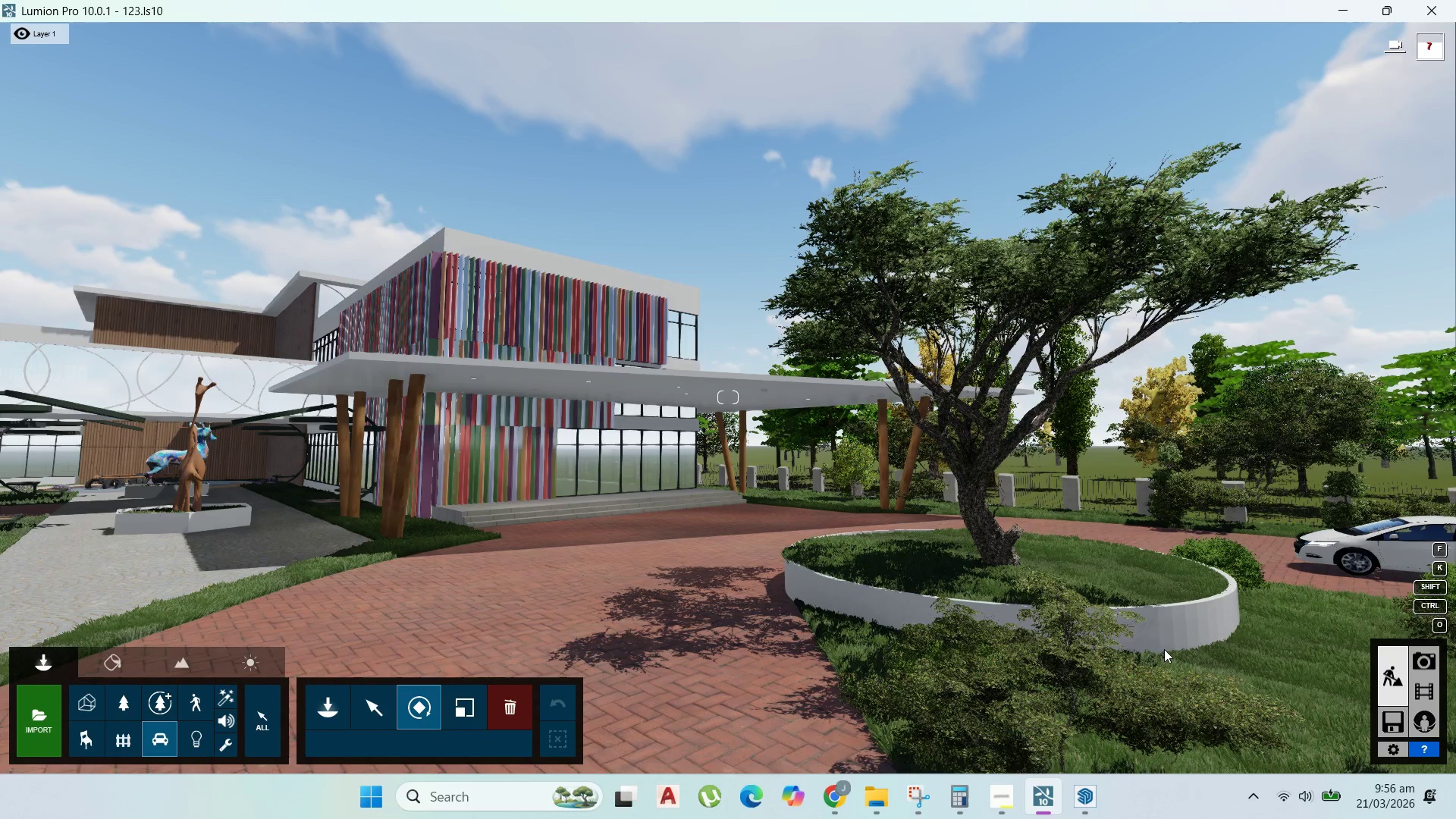 
double_click([204, 702])
 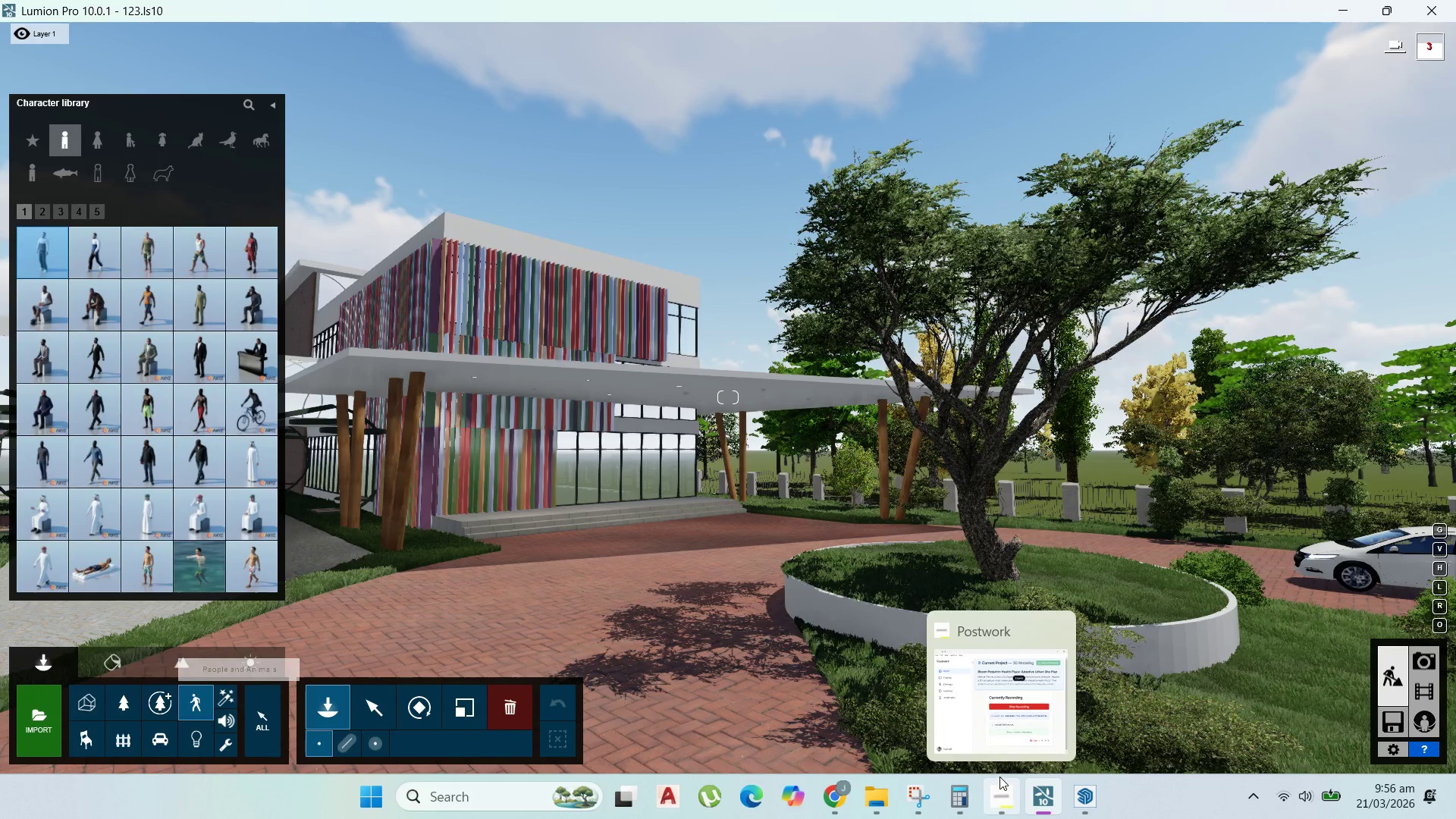 
left_click([999, 774])